 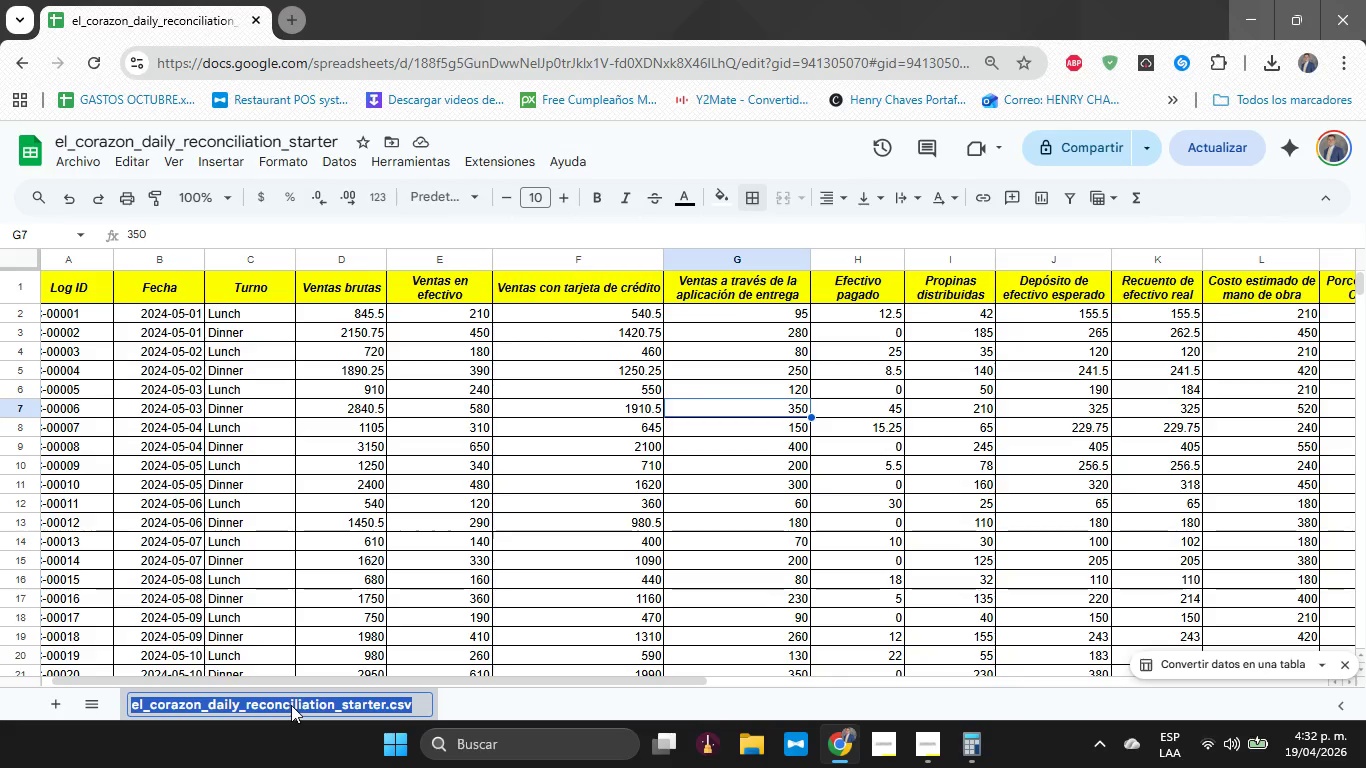 
type(Registro)
 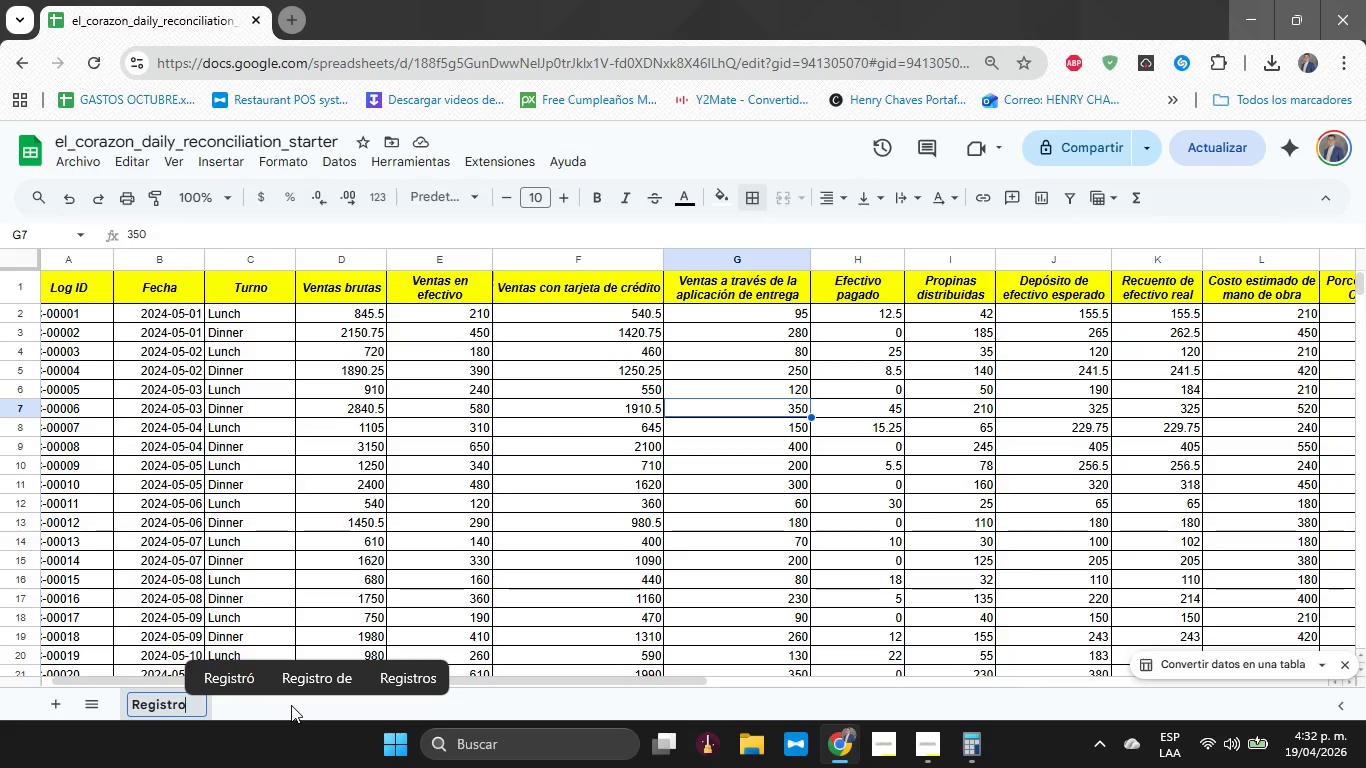 
wait(17.73)
 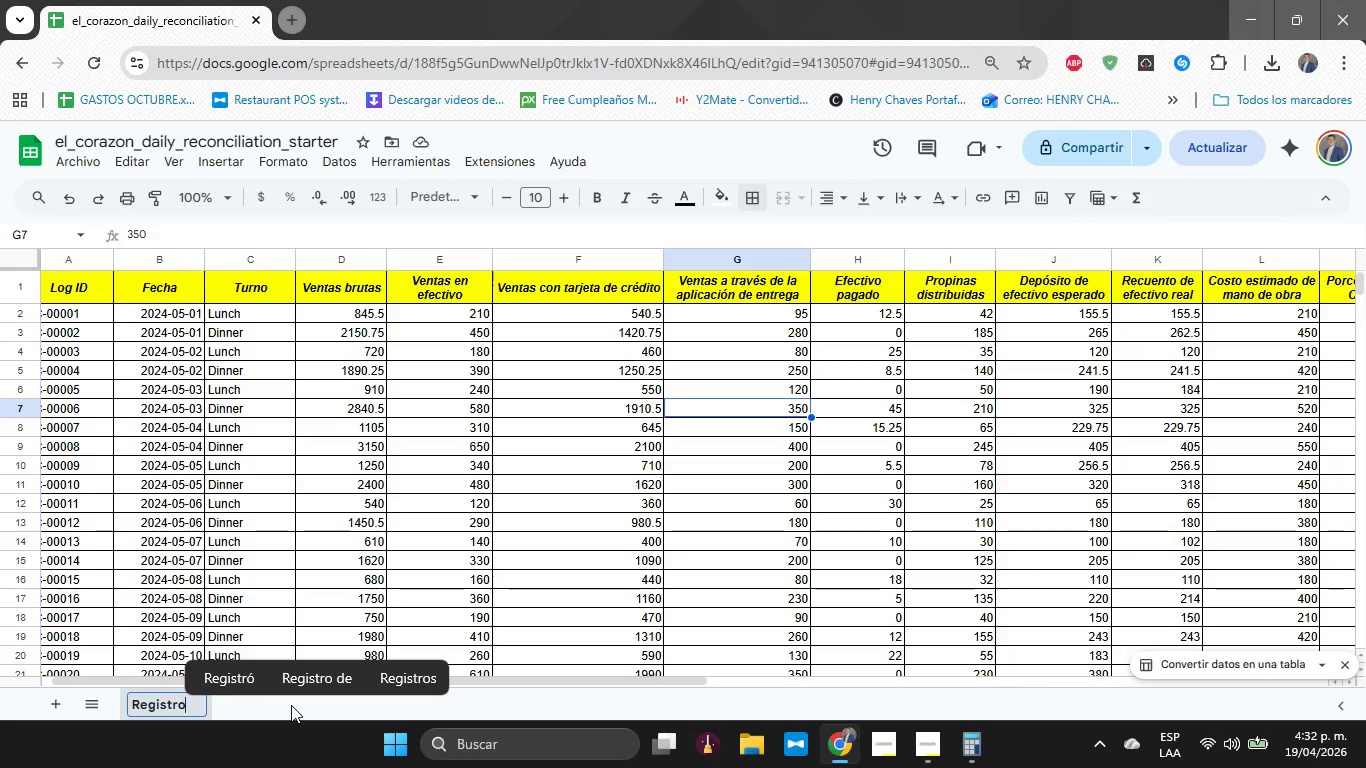 
scroll: coordinate [423, 724], scroll_direction: down, amount: 22.0
 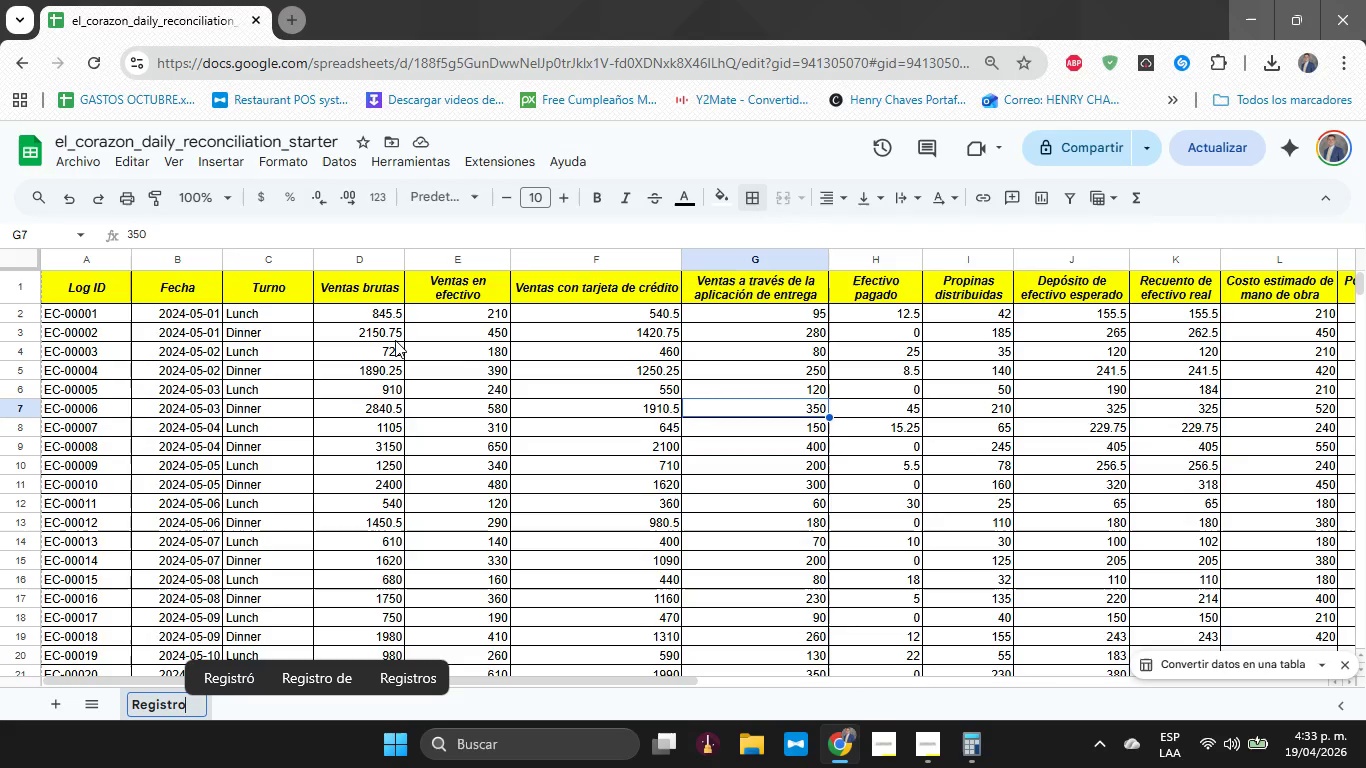 
wait(63.65)
 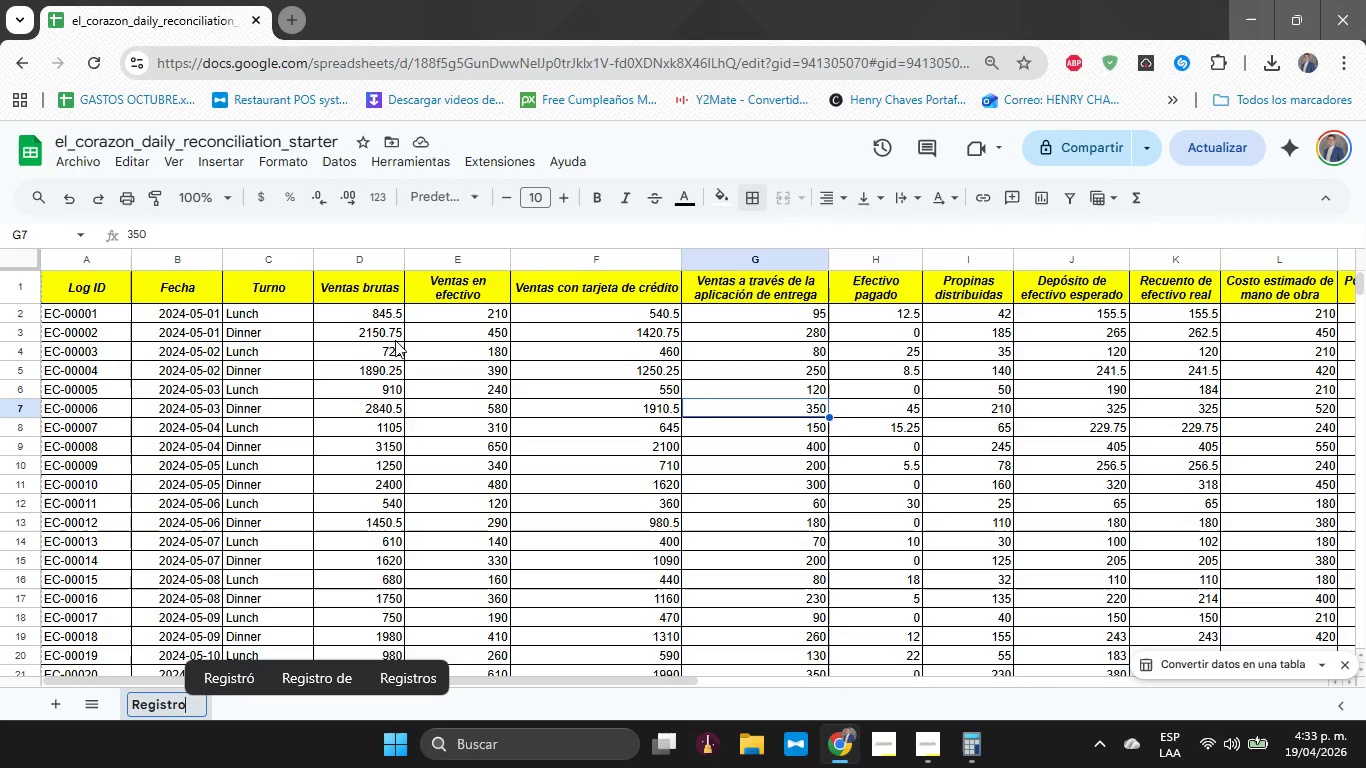 
left_click([758, 281])
 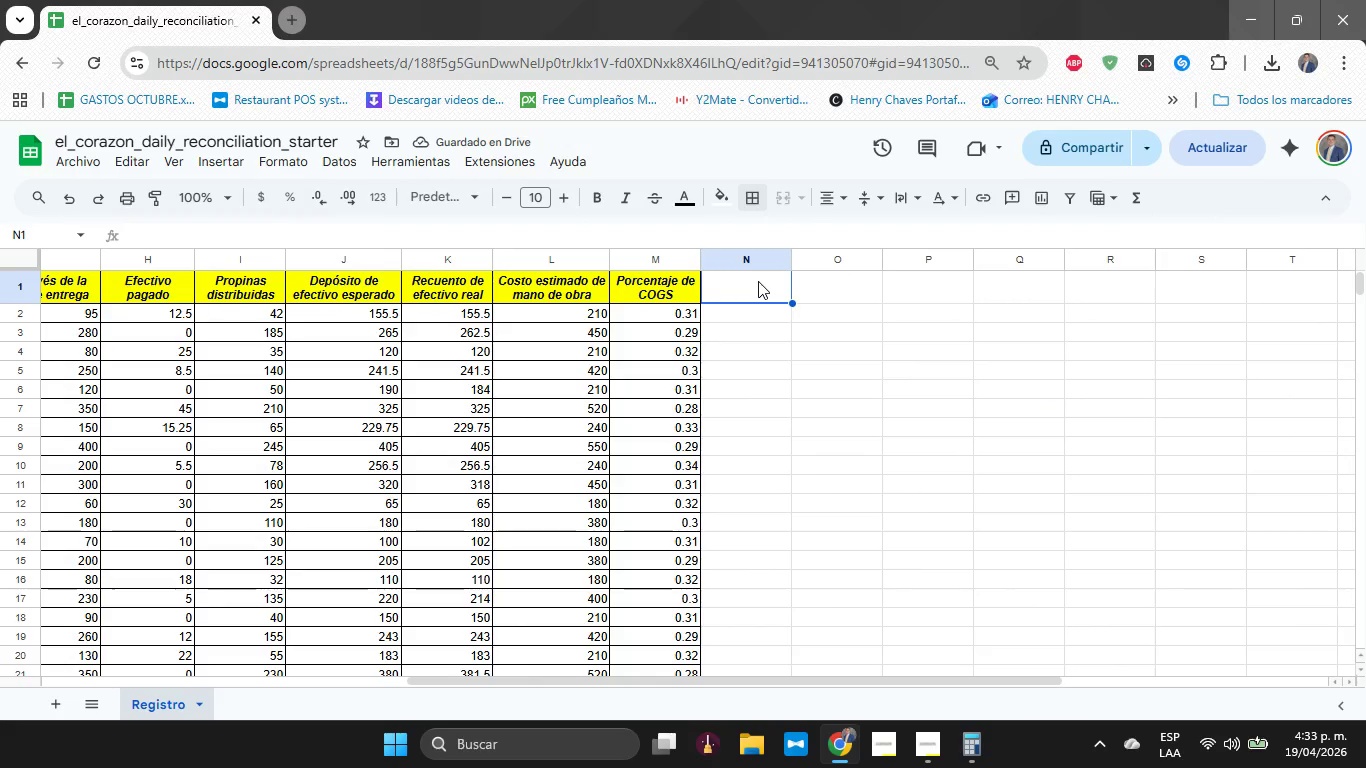 
type(DI)
key(Backspace)
type(iferencia Caja)
 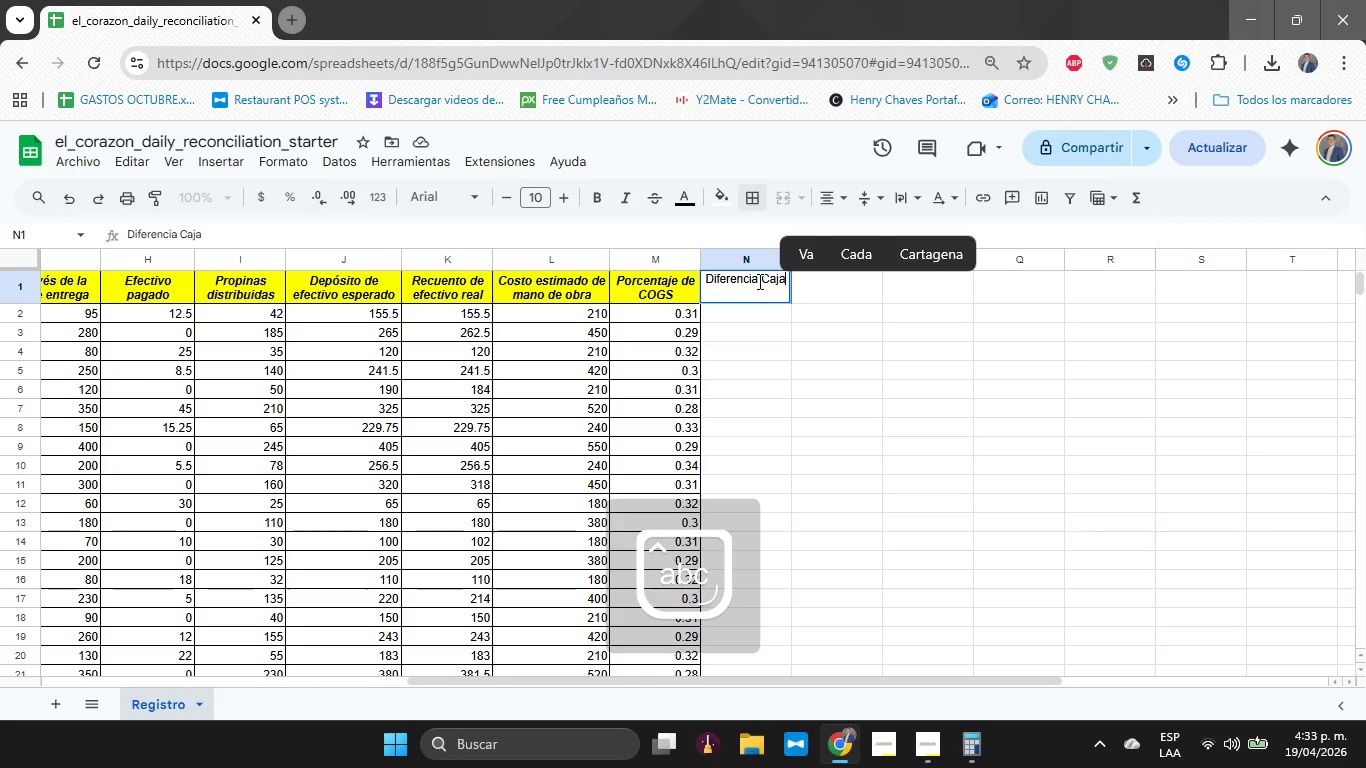 
key(Enter)
 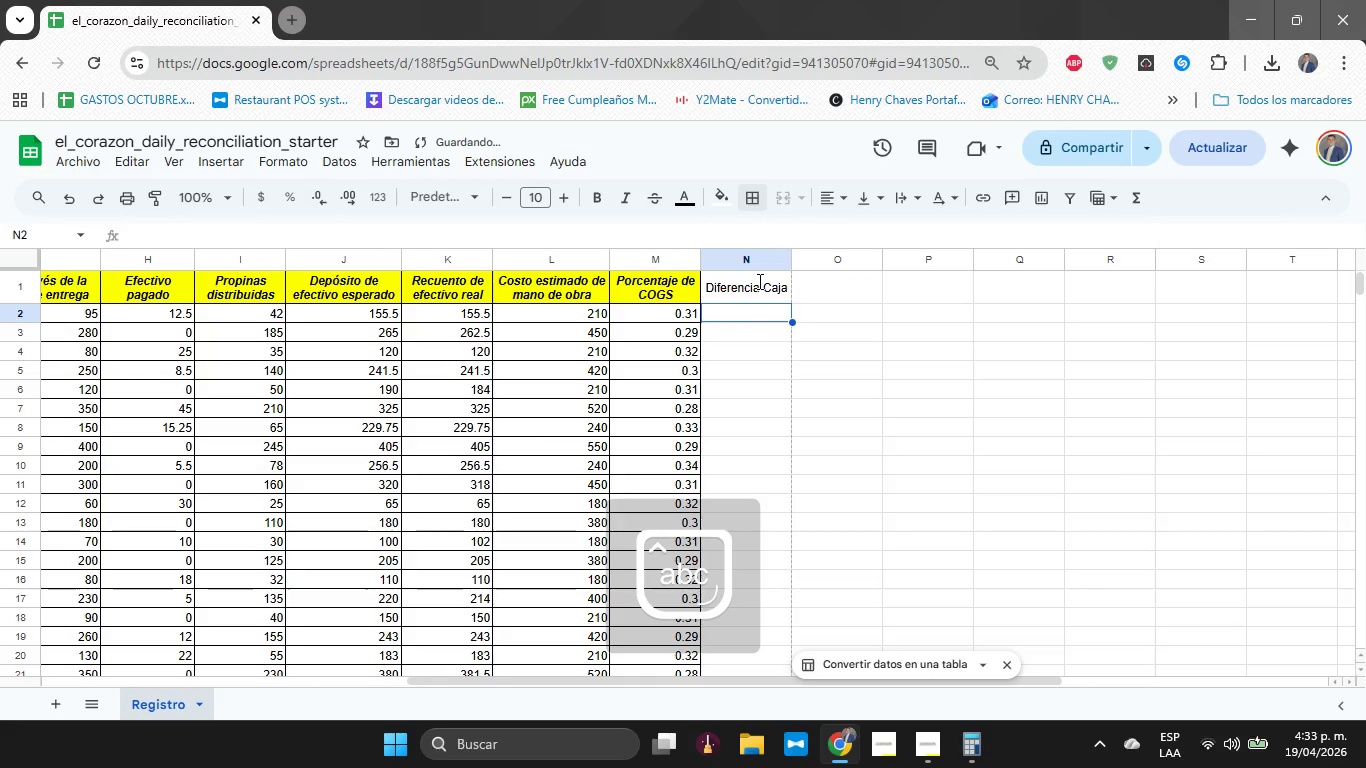 
left_click([758, 281])
 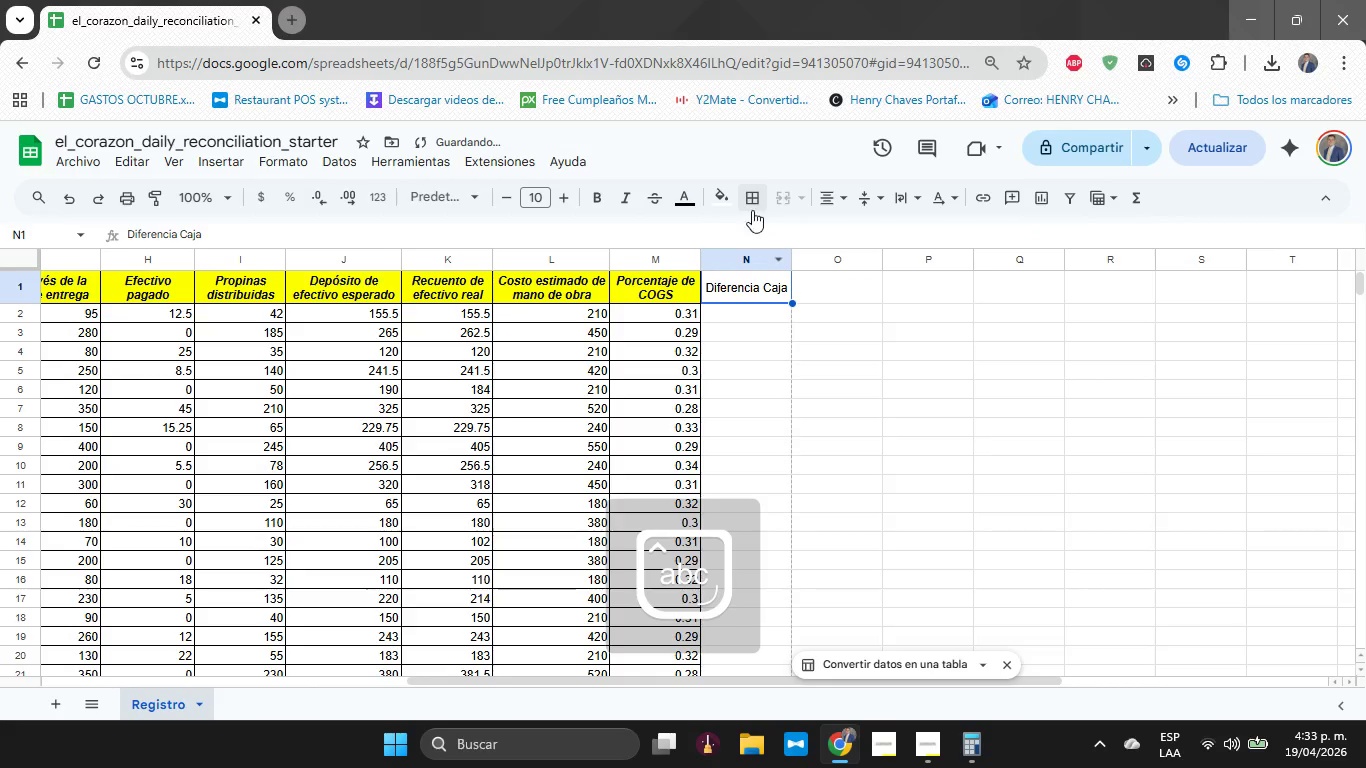 
left_click([751, 208])
 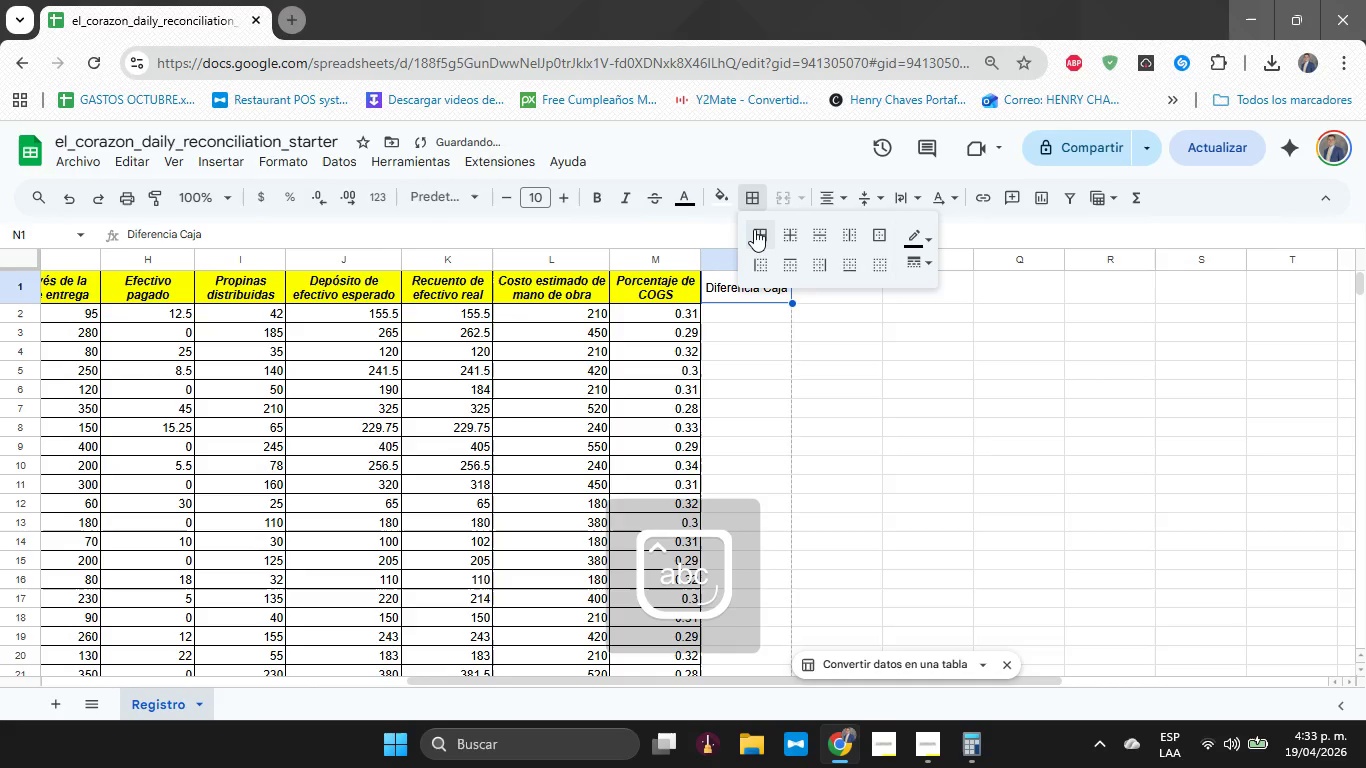 
left_click([754, 229])
 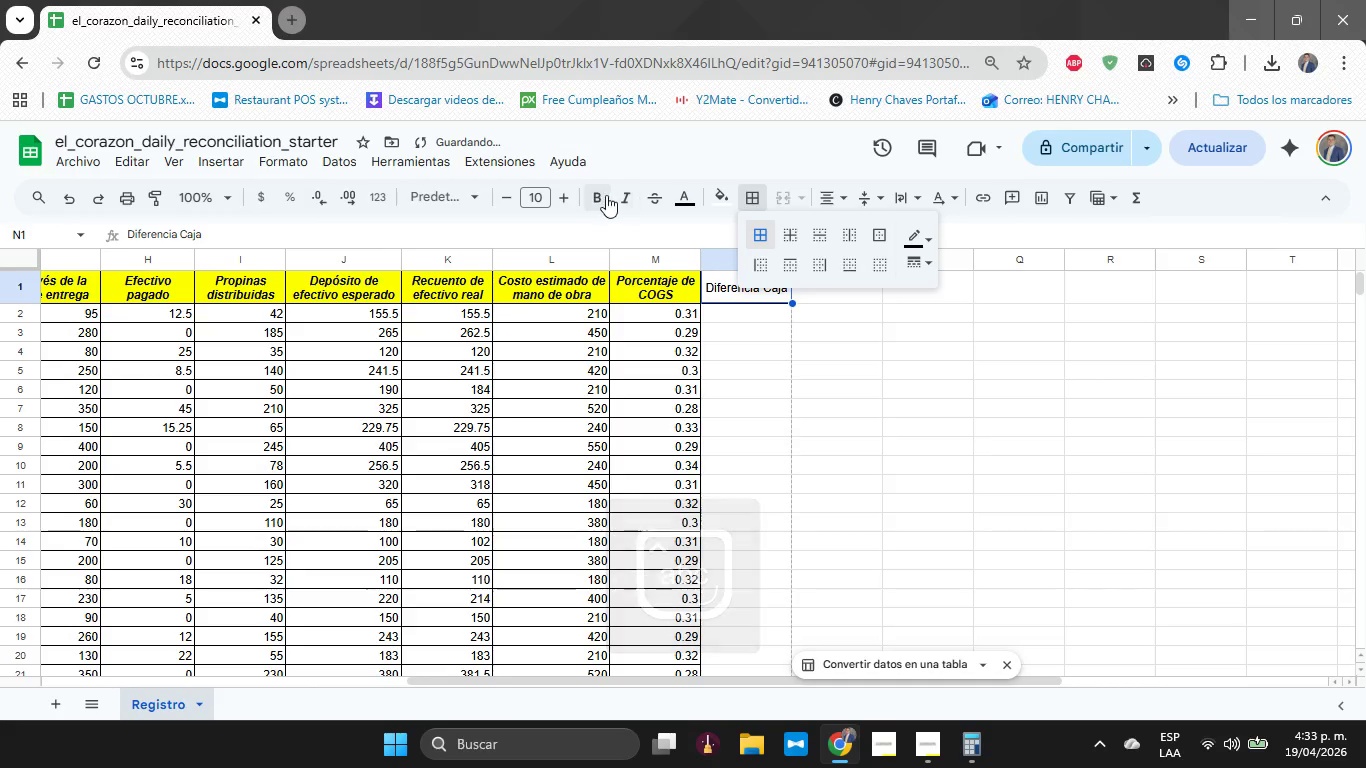 
left_click([602, 195])
 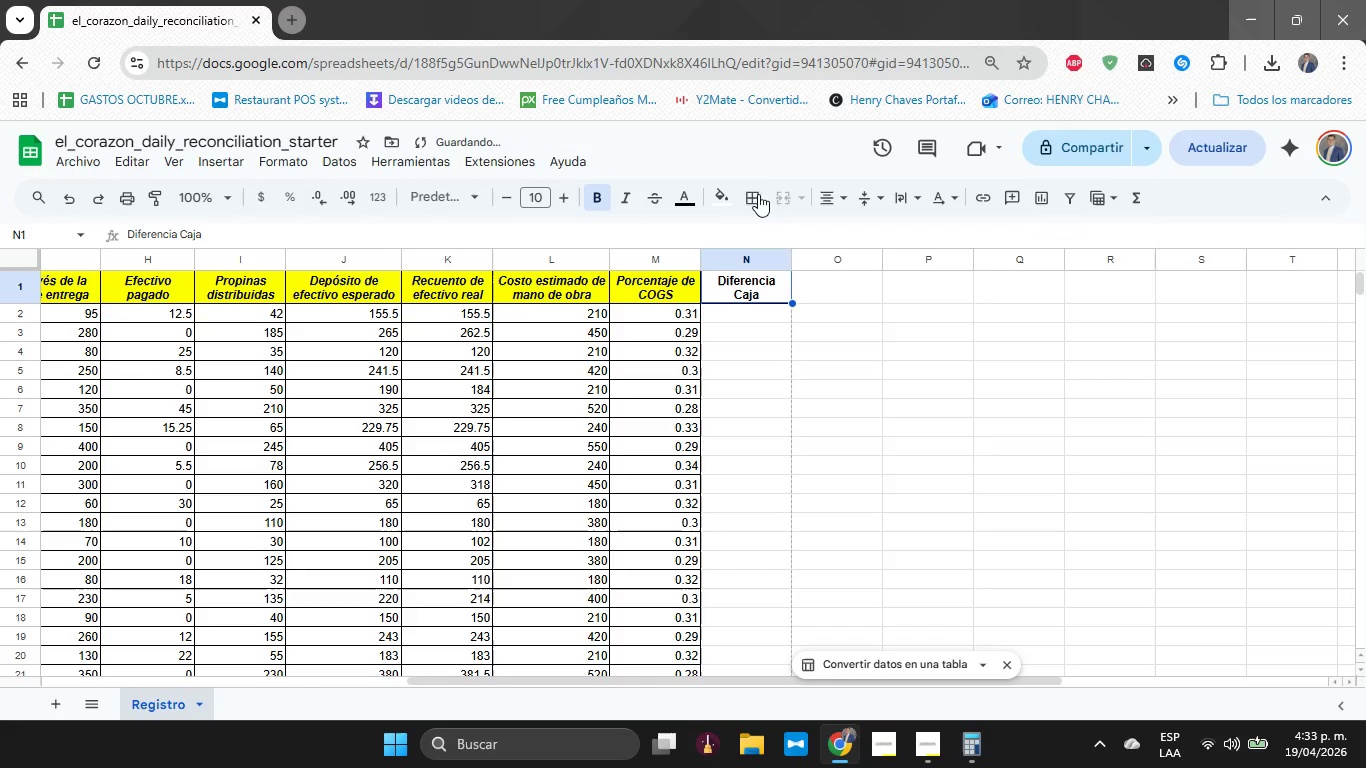 
left_click([719, 198])
 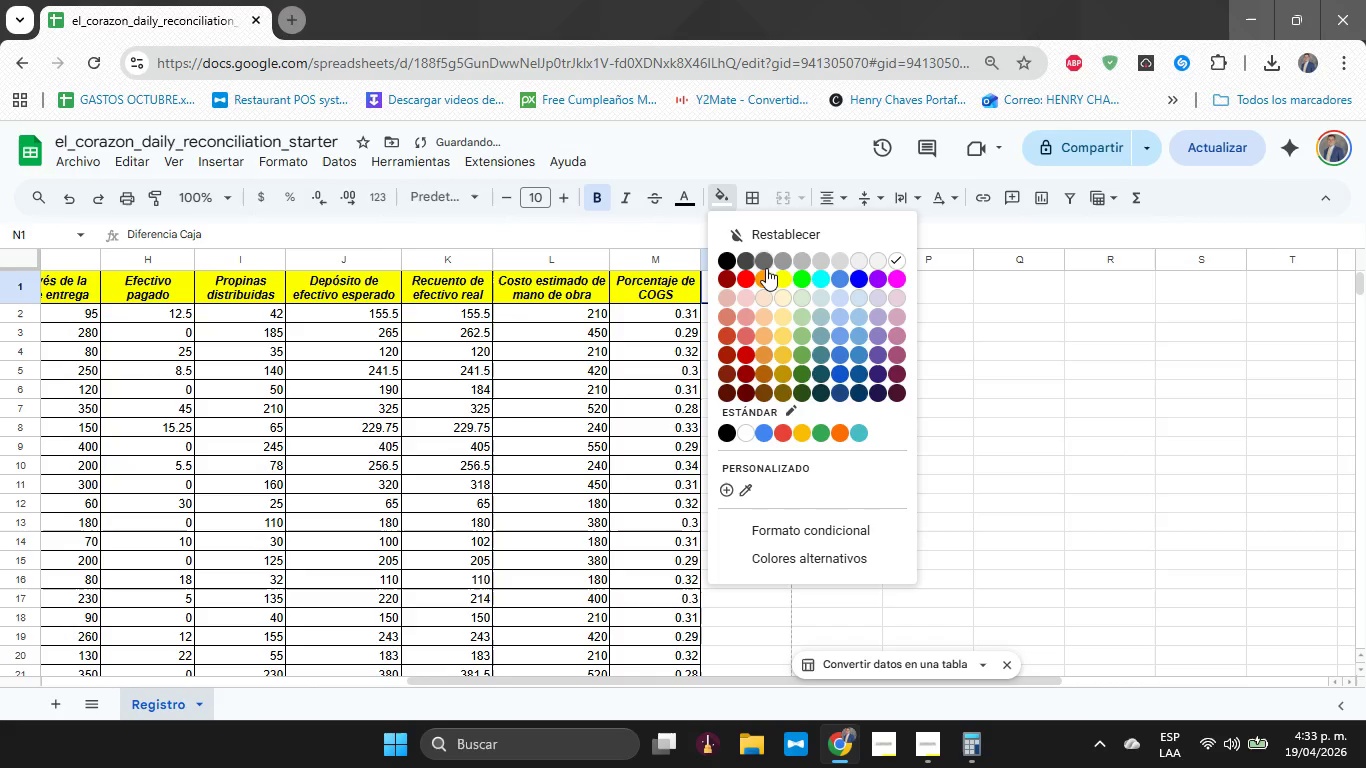 
left_click([779, 277])
 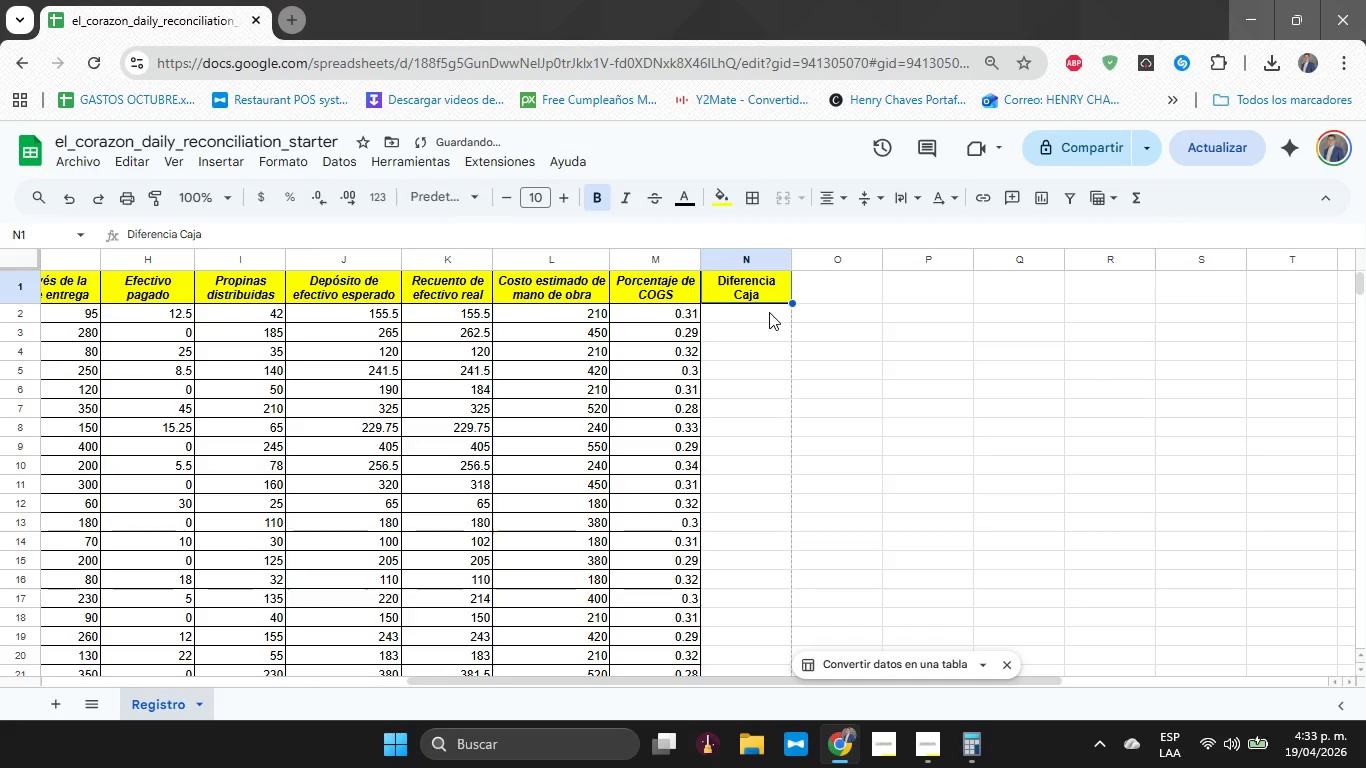 
left_click([769, 310])
 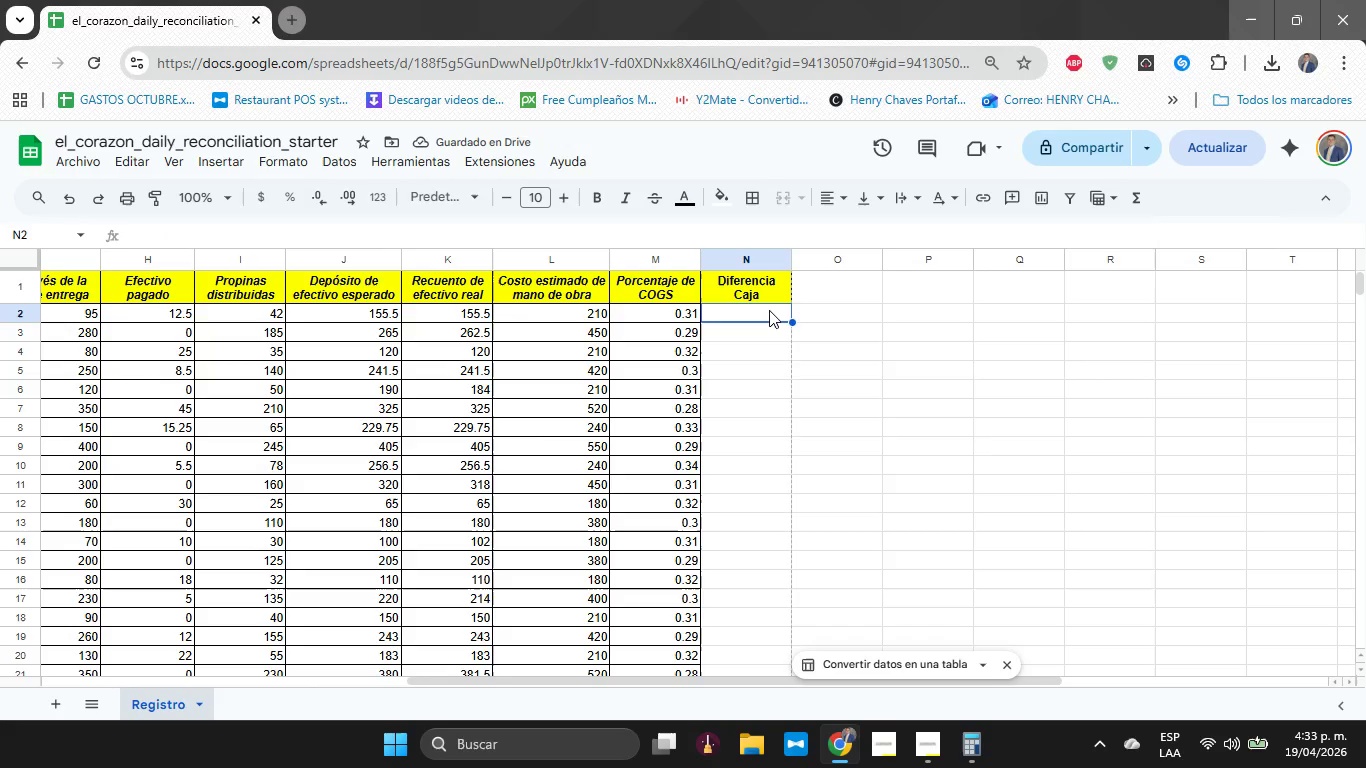 
key(Control+A)
 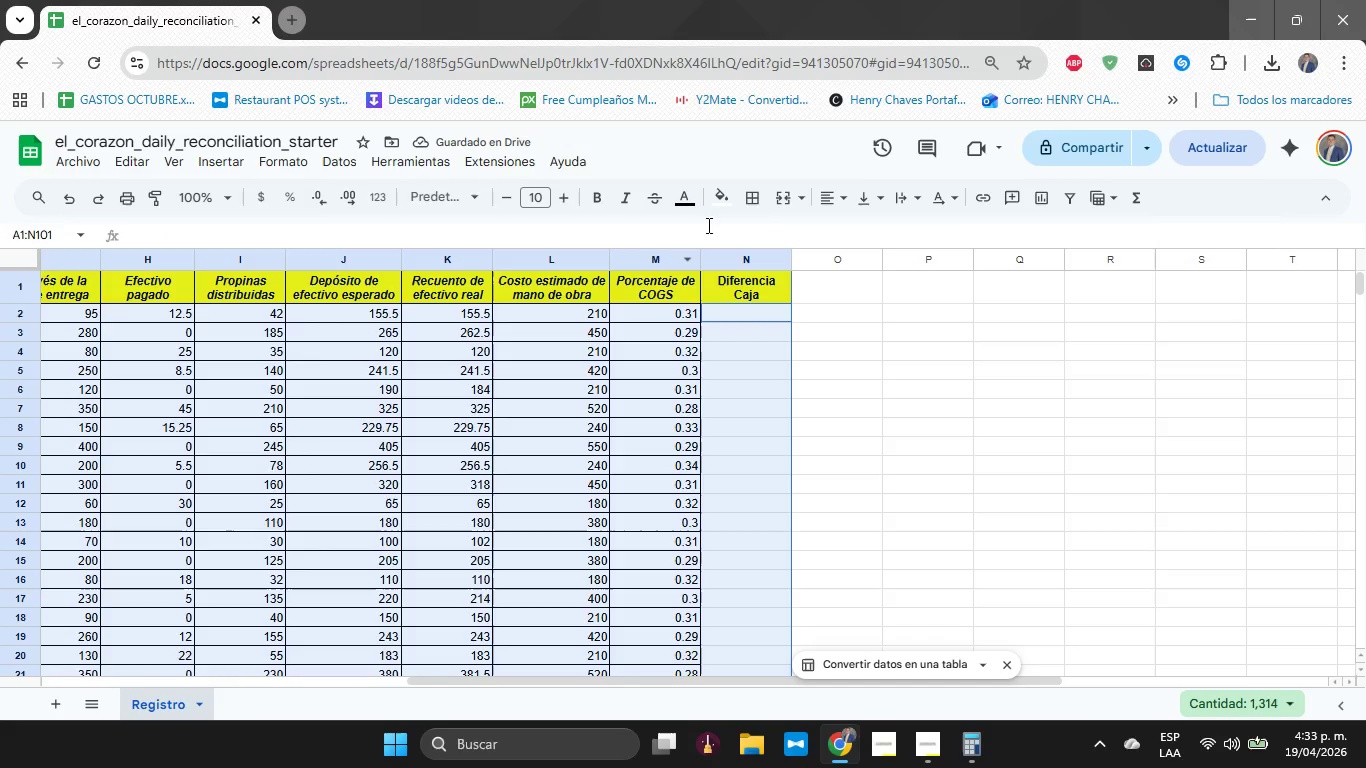 
left_click([756, 203])
 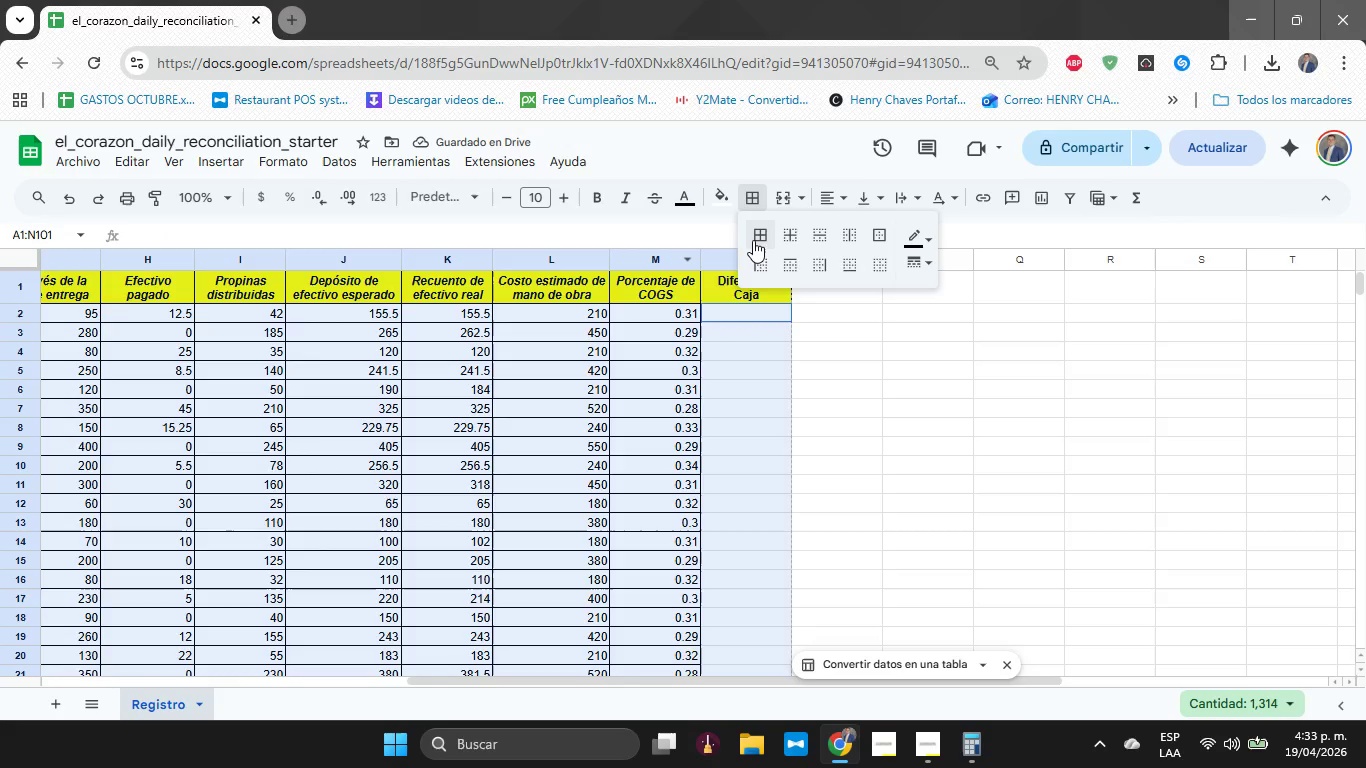 
left_click([753, 241])
 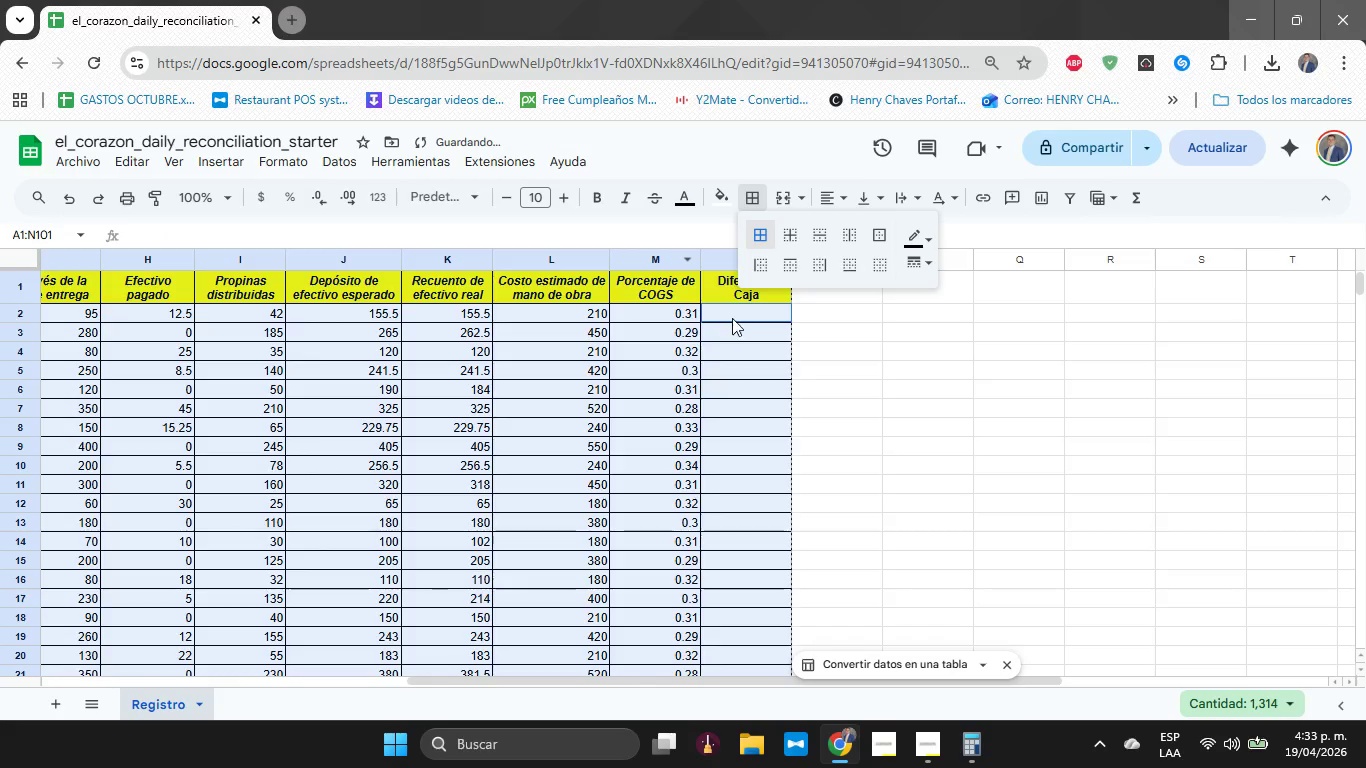 
left_click([734, 313])
 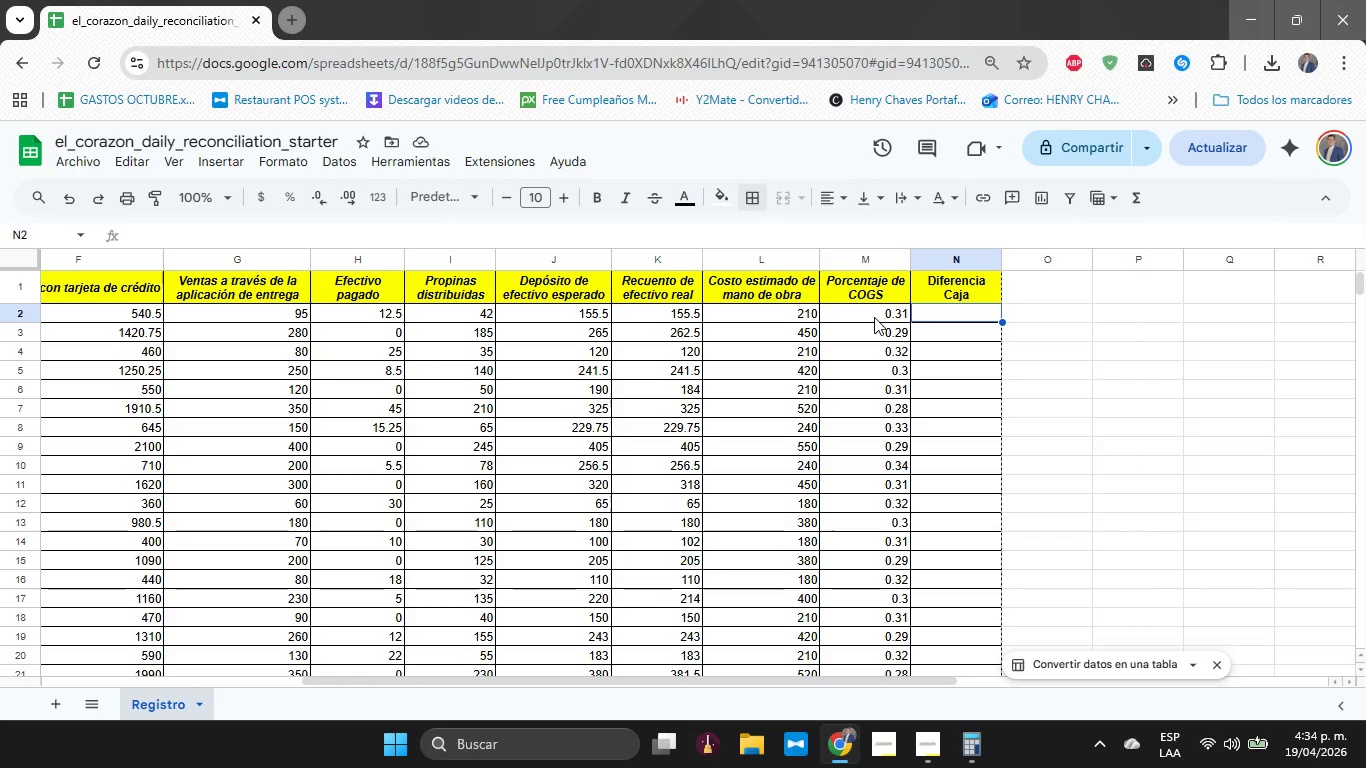 
wait(20.12)
 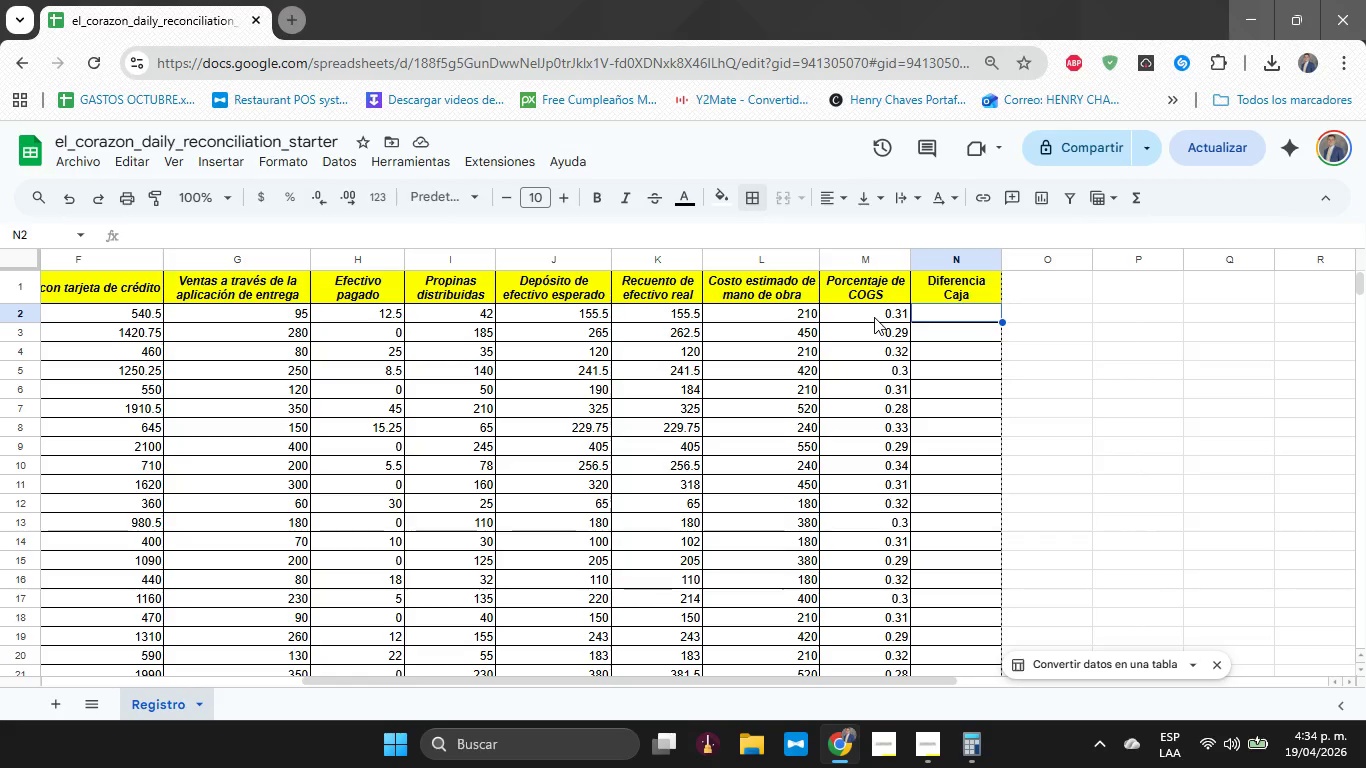 
type()k2-j2)
 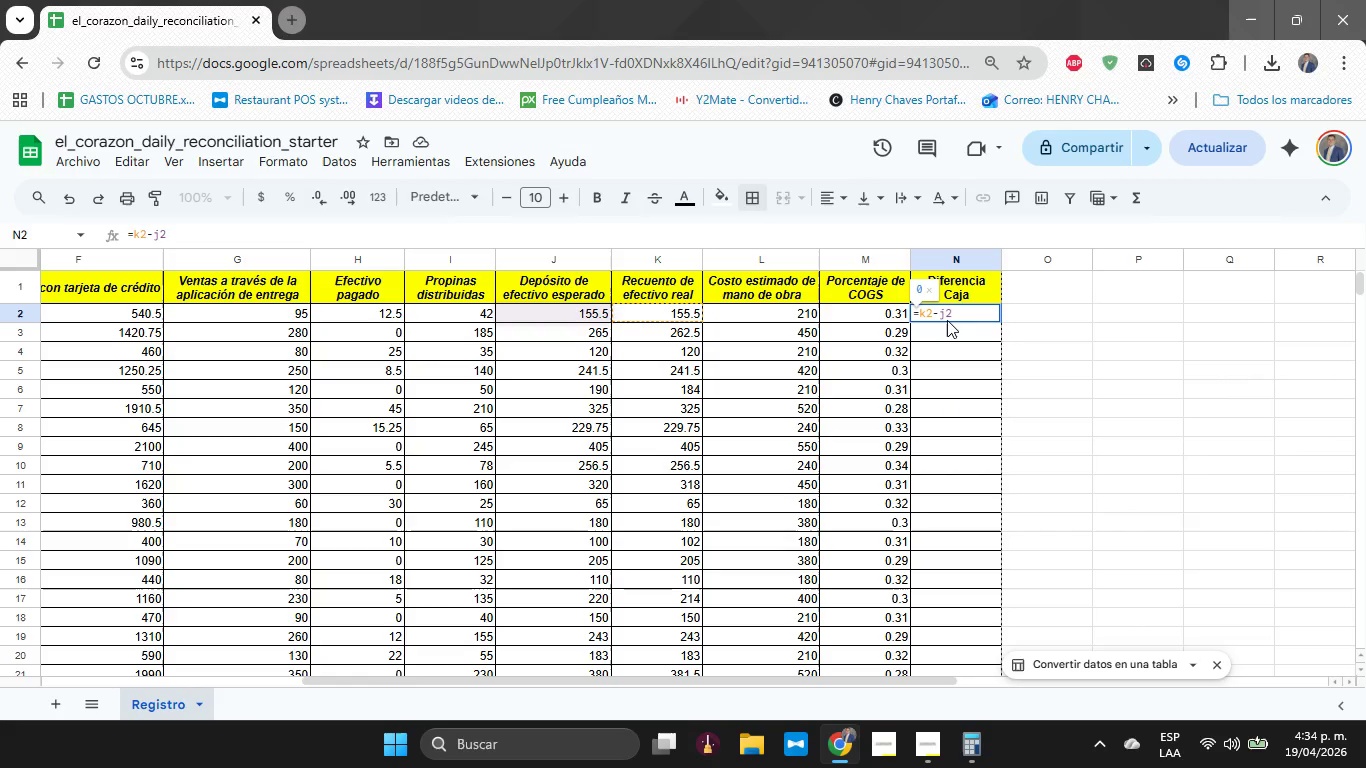 
key(Enter)
 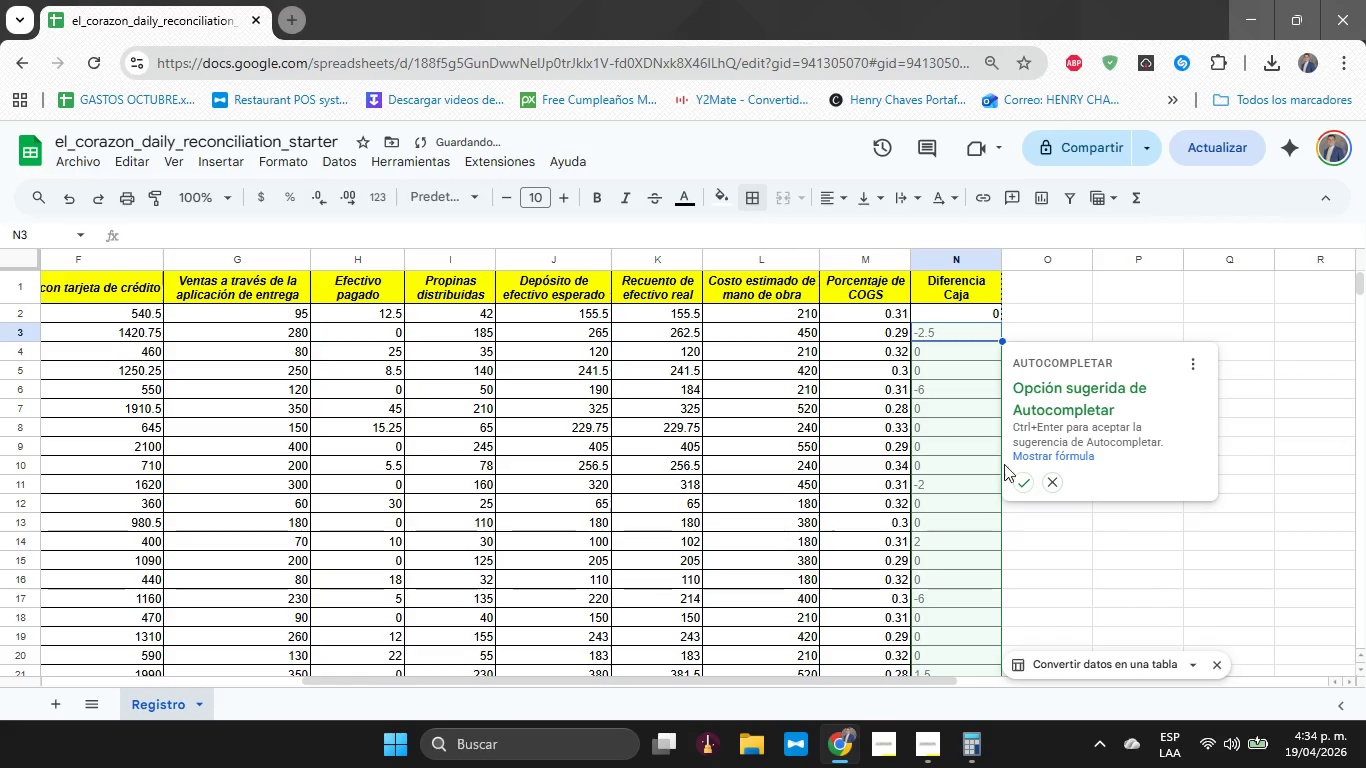 
left_click([1013, 477])
 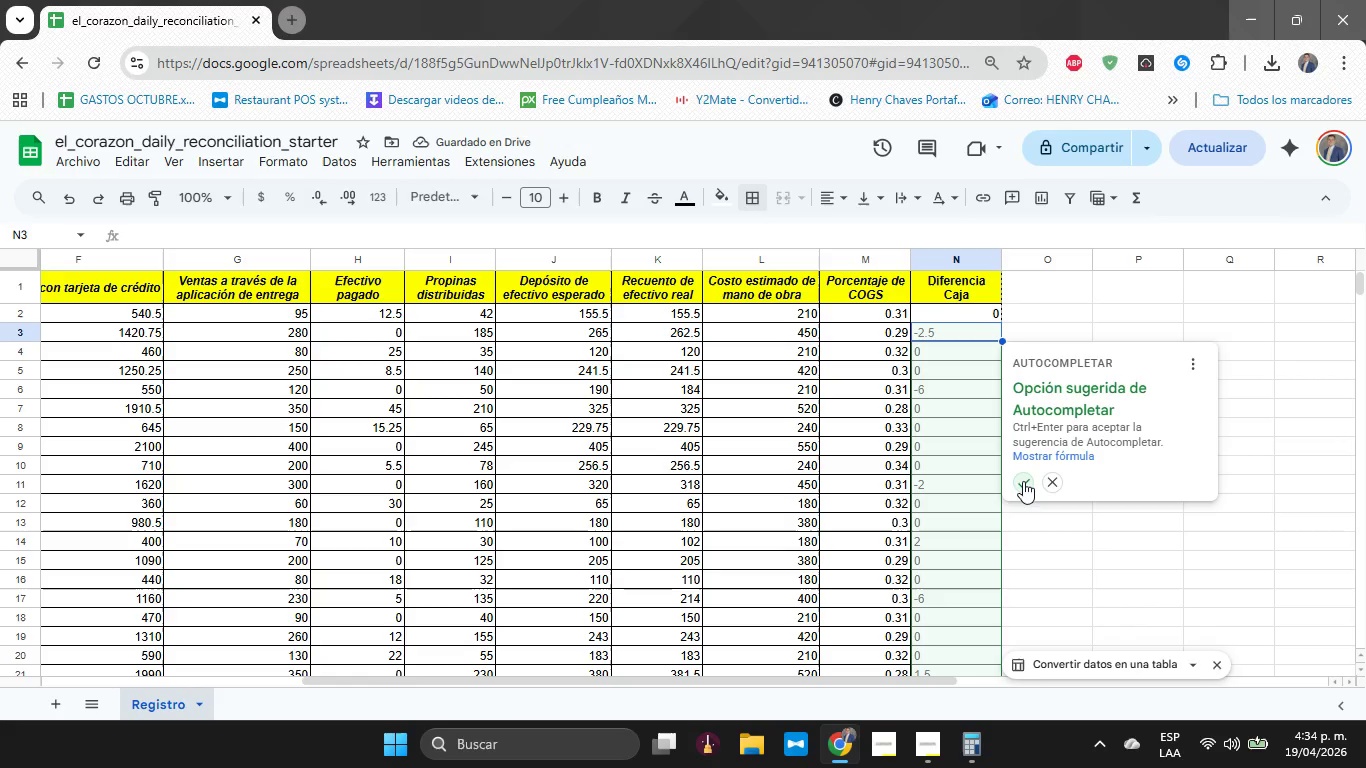 
left_click([1023, 481])
 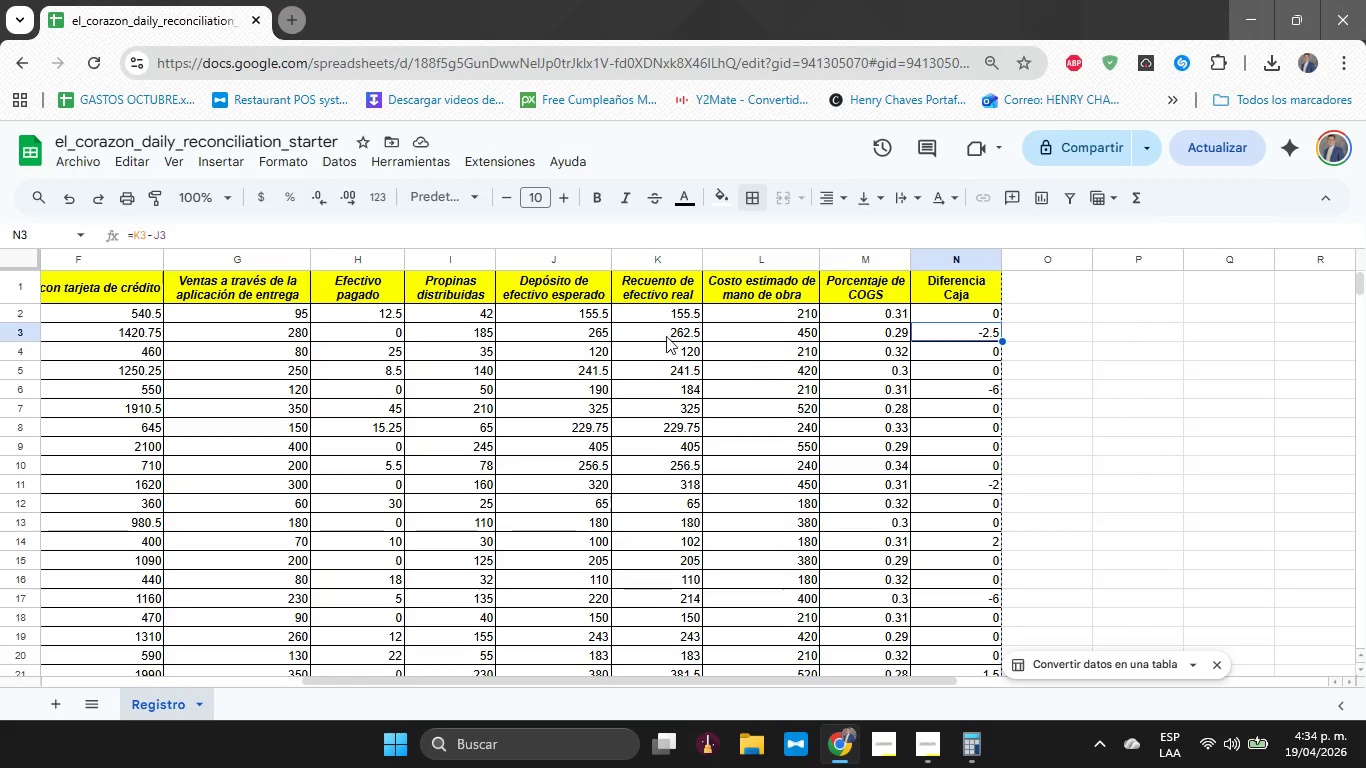 
wait(34.14)
 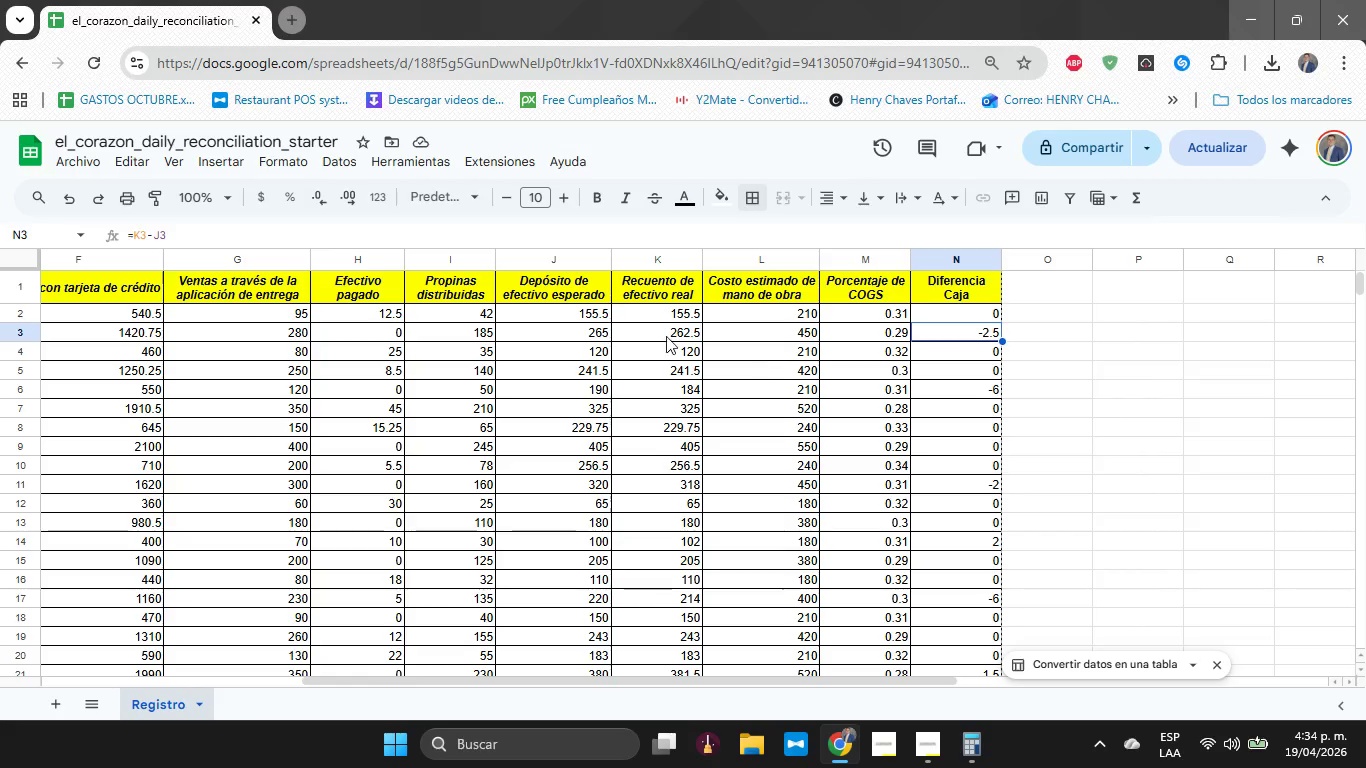 
left_click([687, 340])
 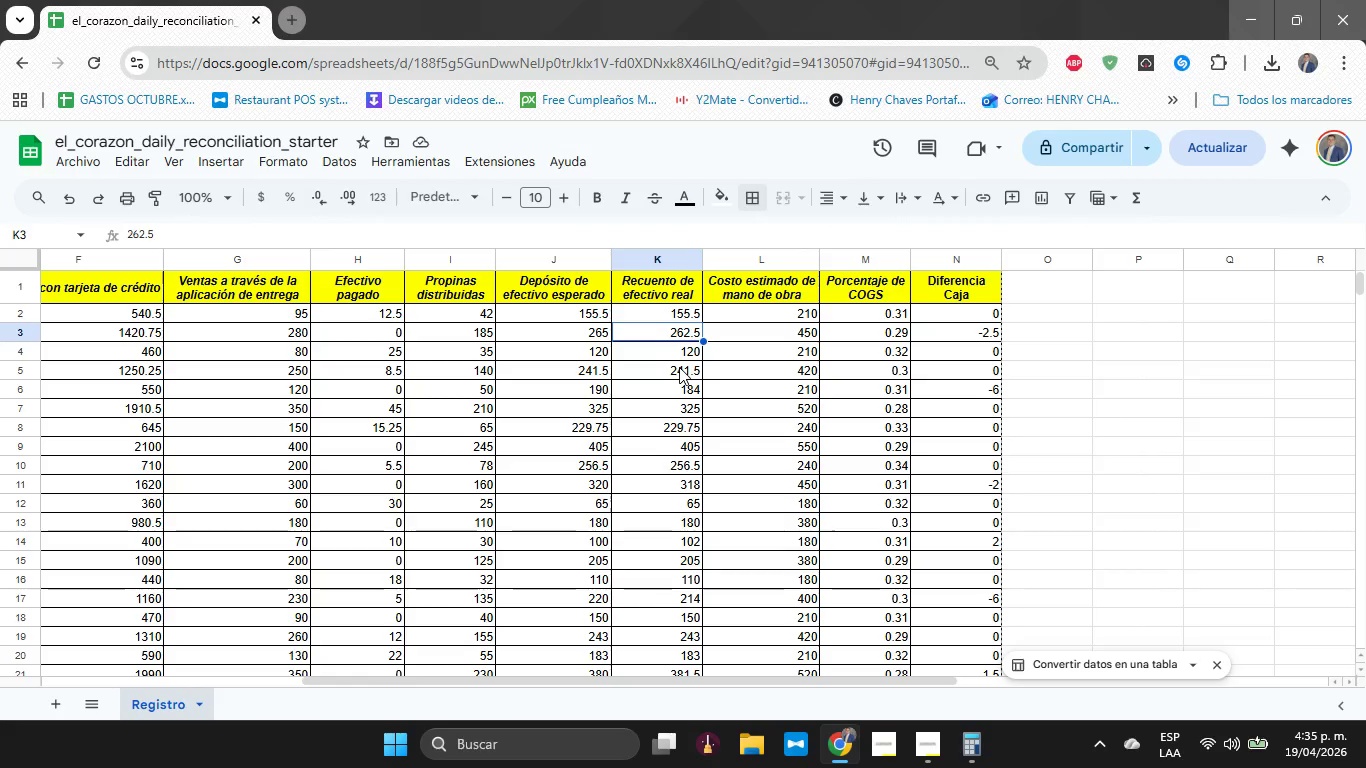 
left_click([570, 318])
 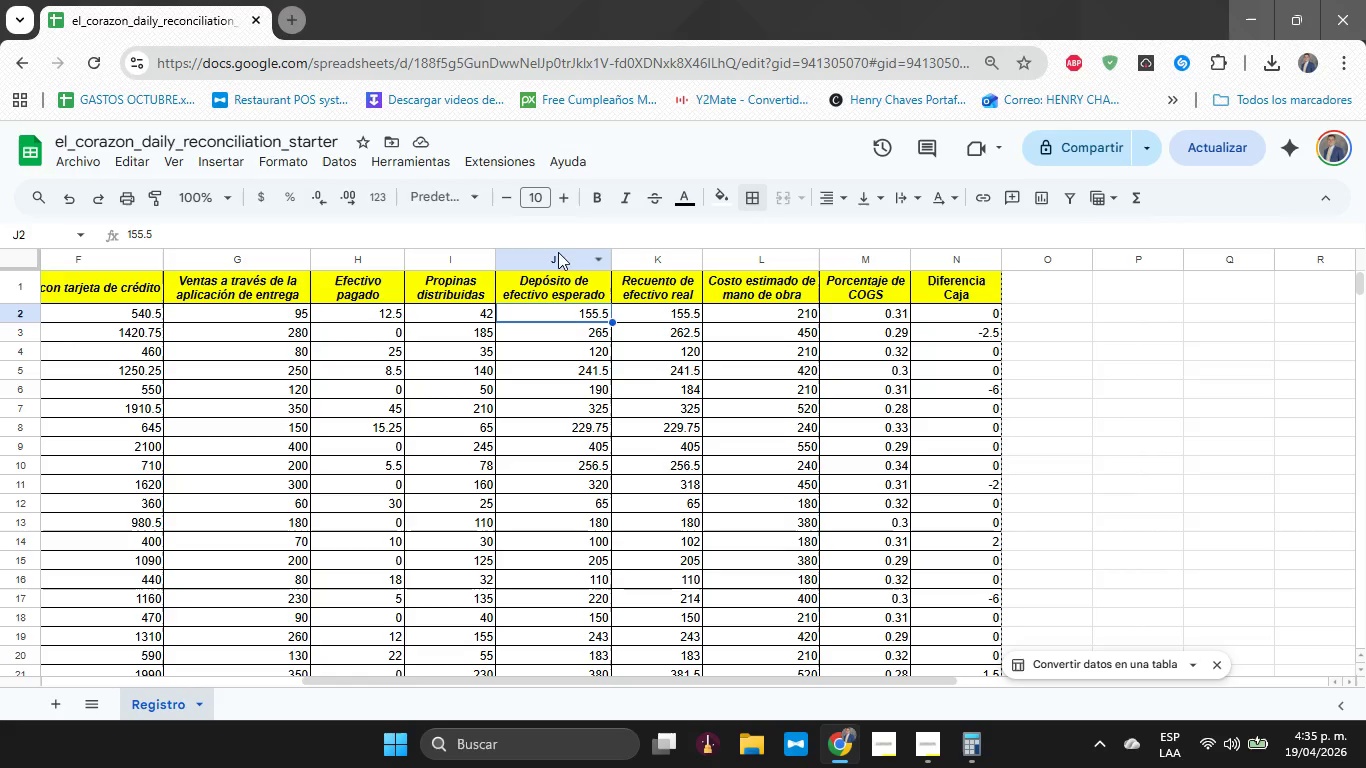 
left_click([556, 252])
 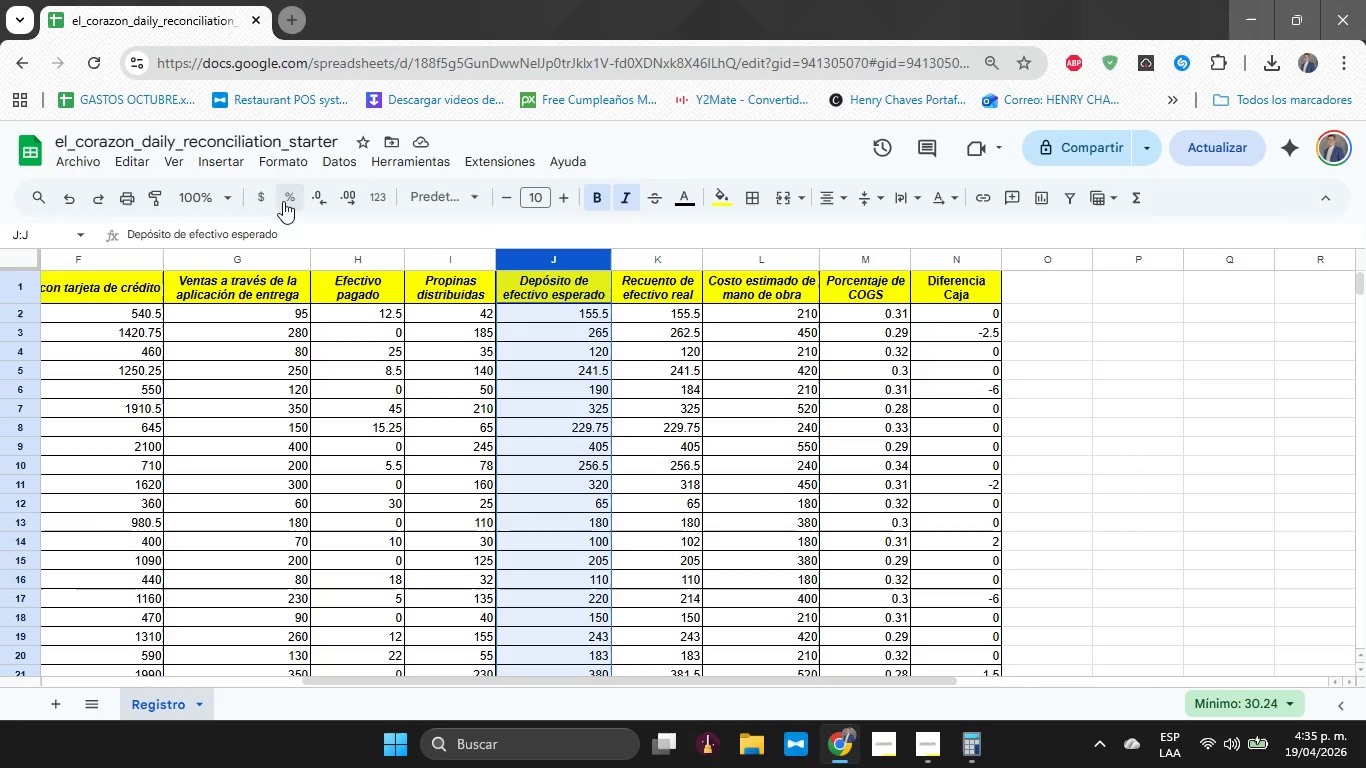 
left_click([262, 199])
 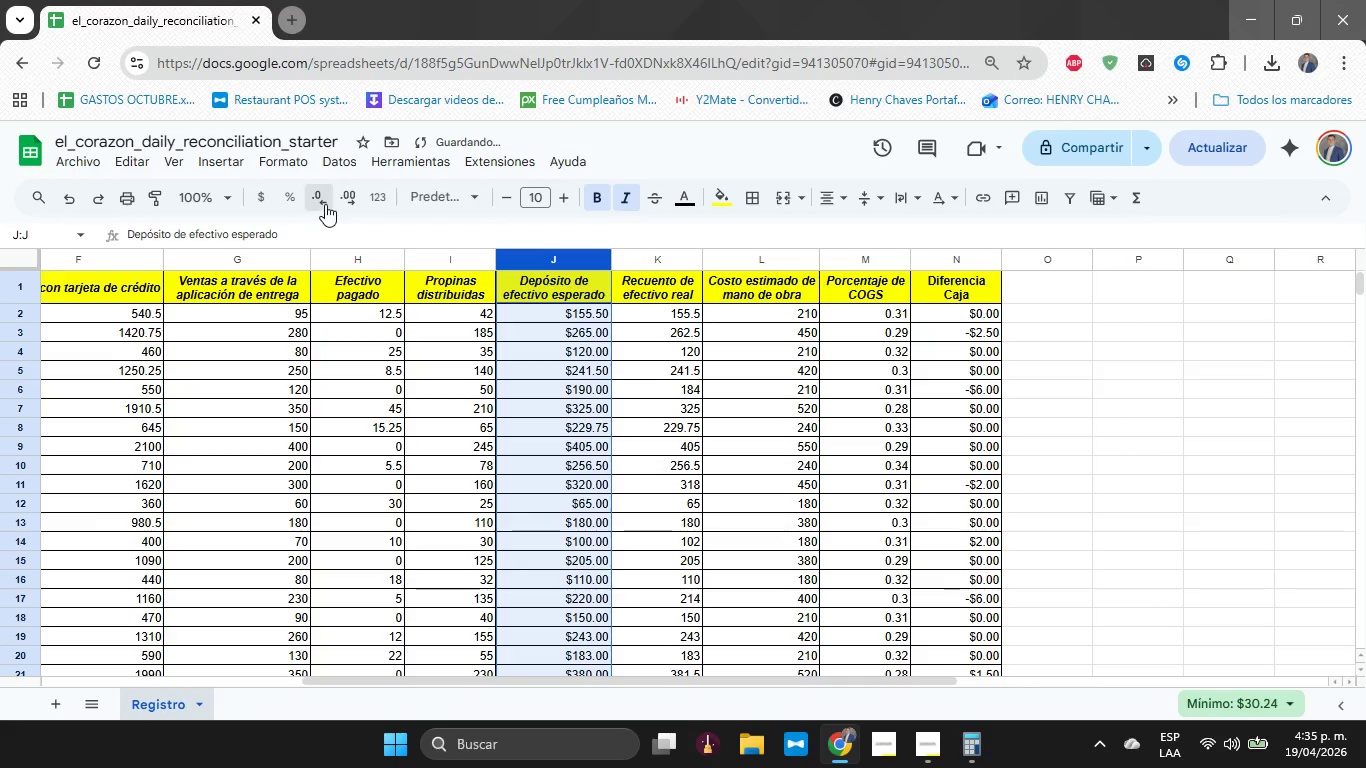 
double_click([325, 204])
 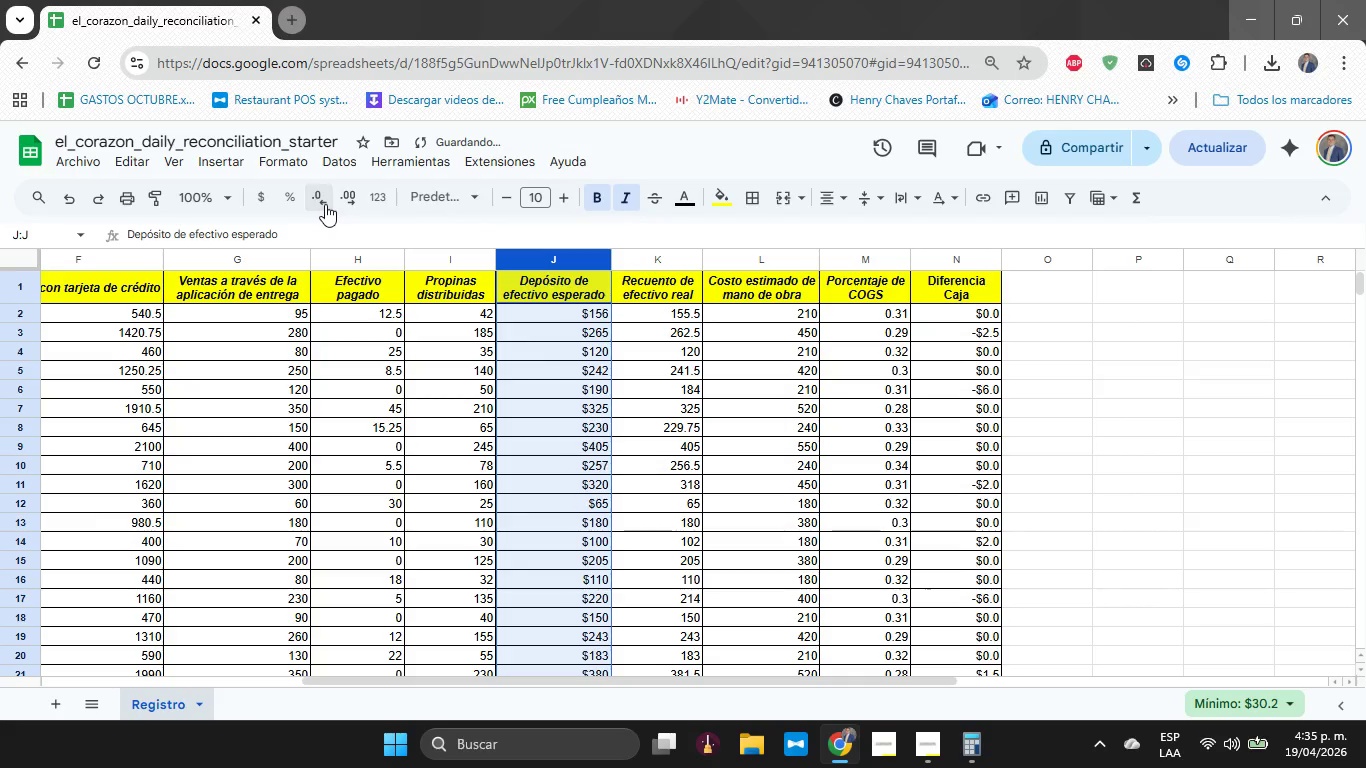 
triple_click([325, 204])
 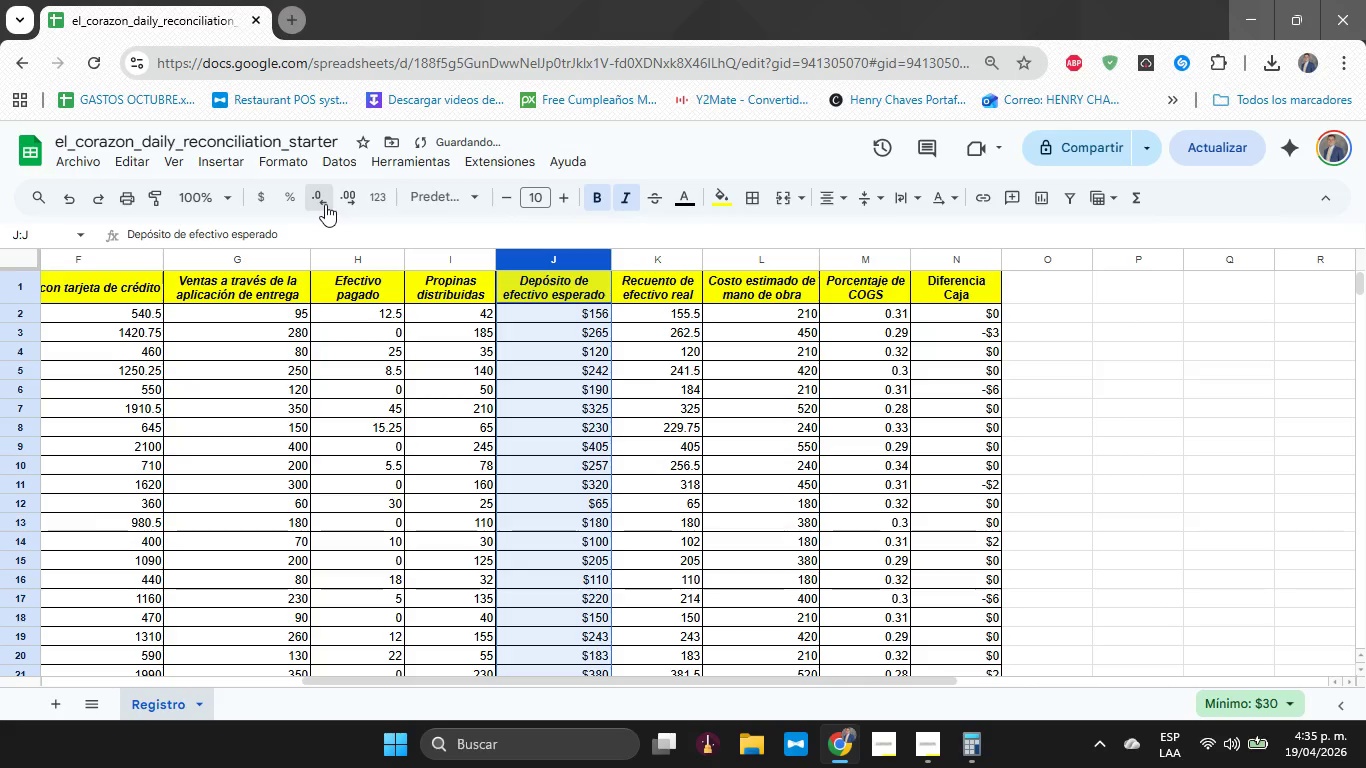 
double_click([325, 204])
 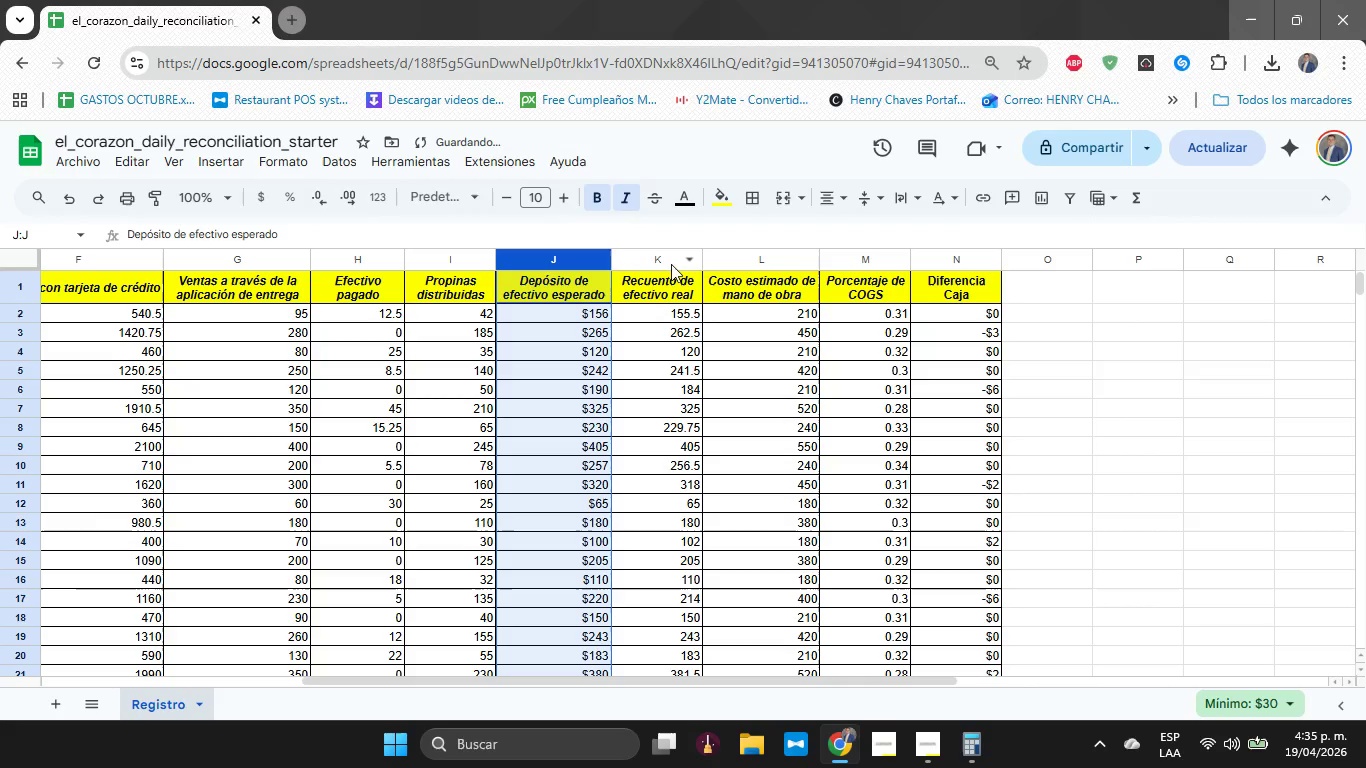 
left_click([671, 264])
 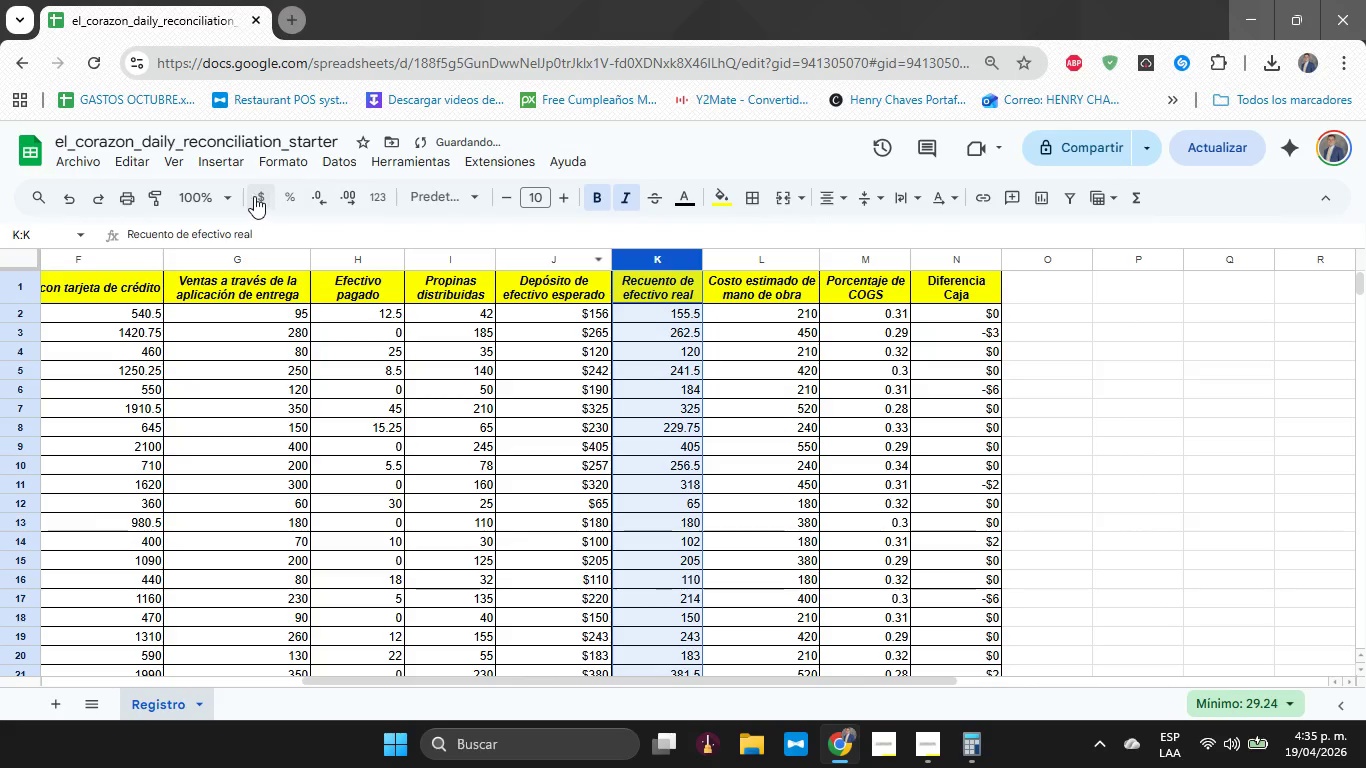 
left_click([248, 193])
 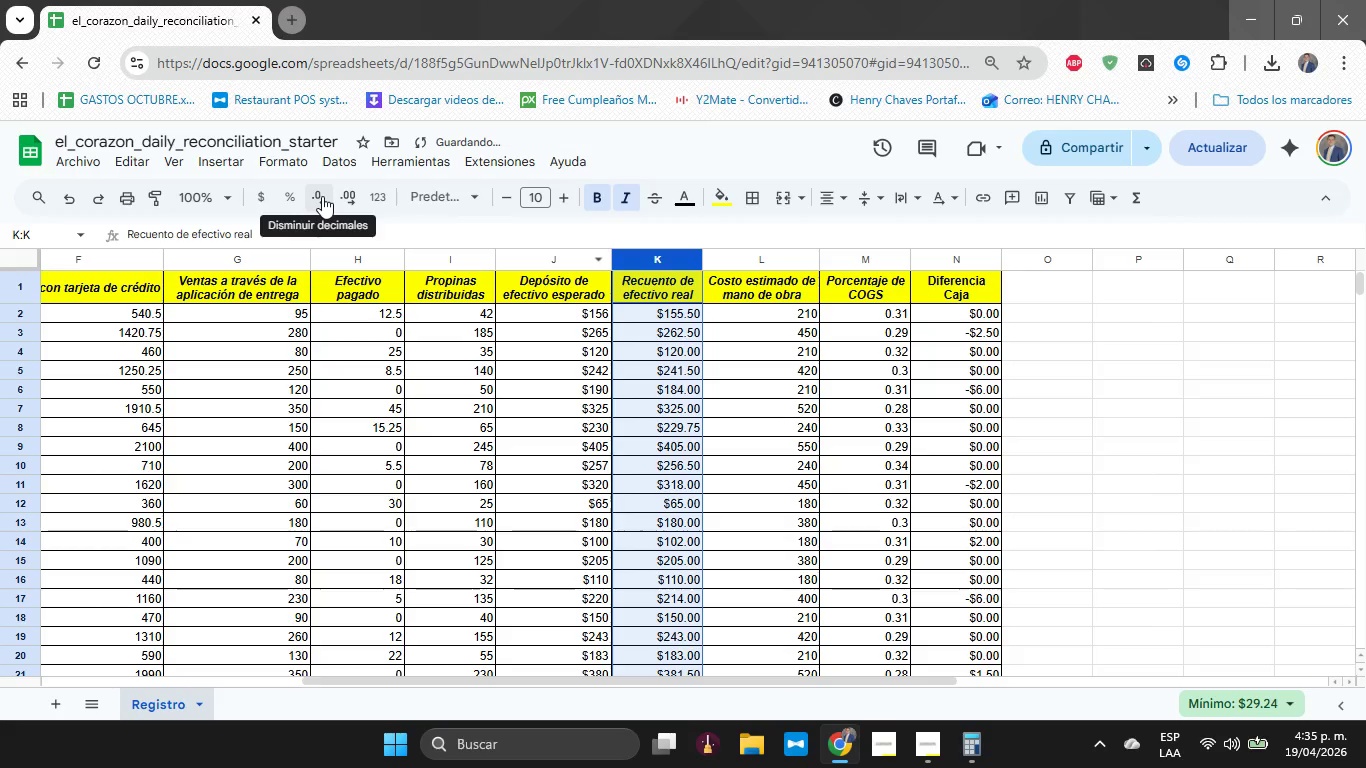 
double_click([322, 196])
 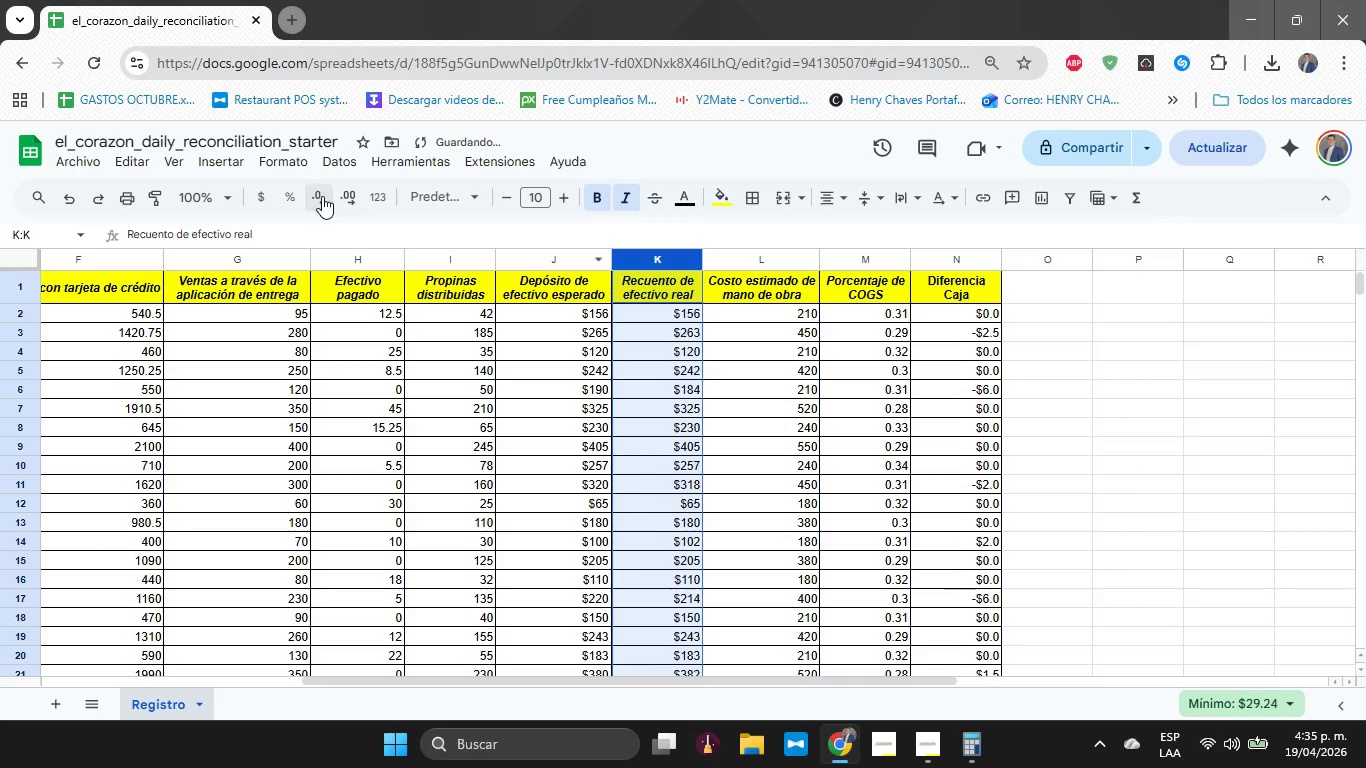 
triple_click([322, 196])
 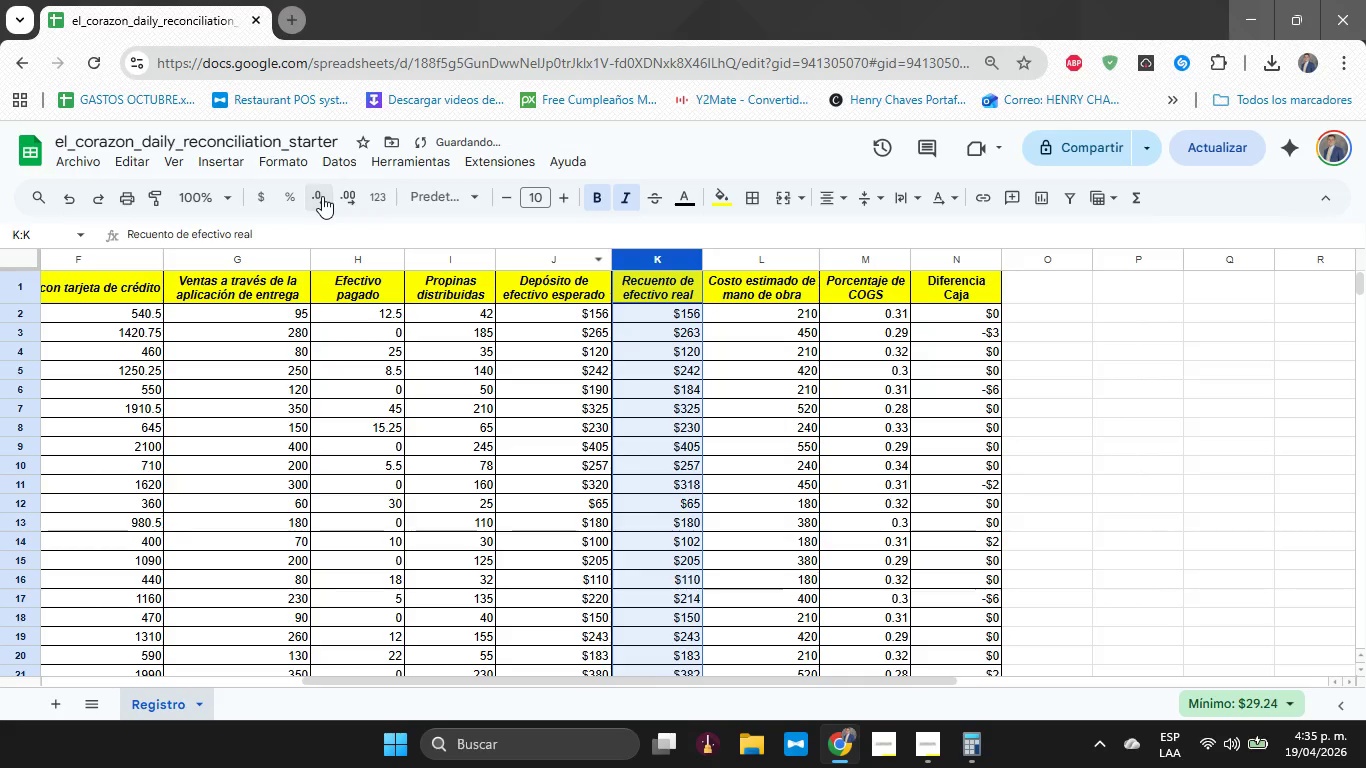 
triple_click([322, 196])
 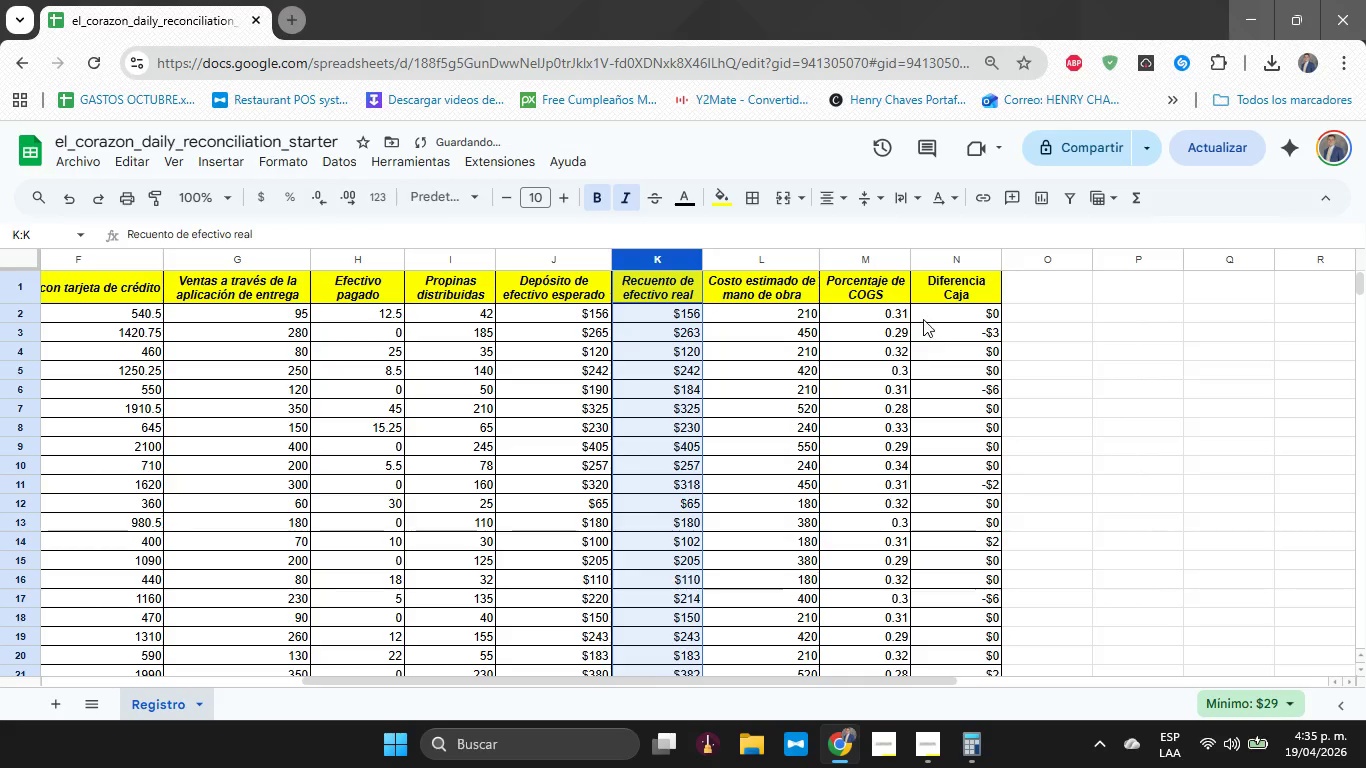 
left_click([925, 319])
 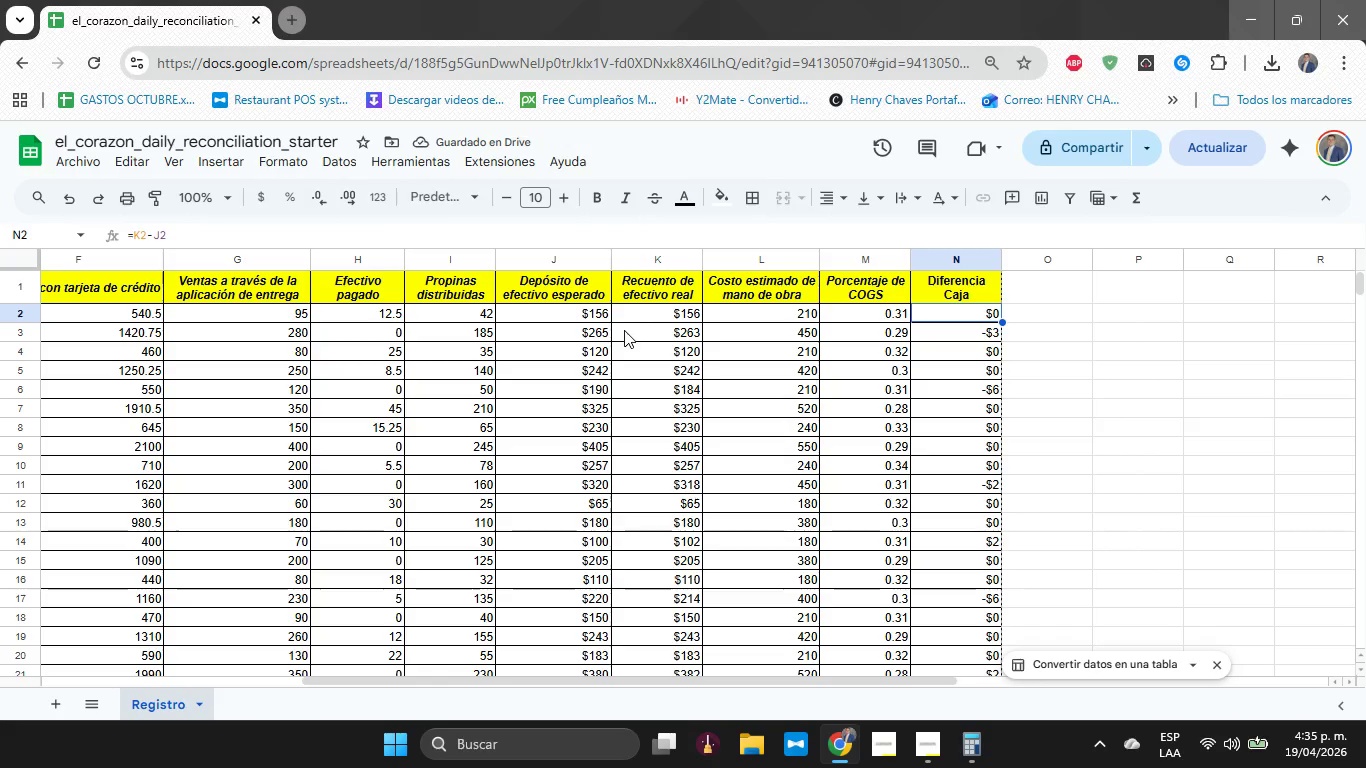 
left_click_drag(start_coordinate=[626, 332], to_coordinate=[593, 334])
 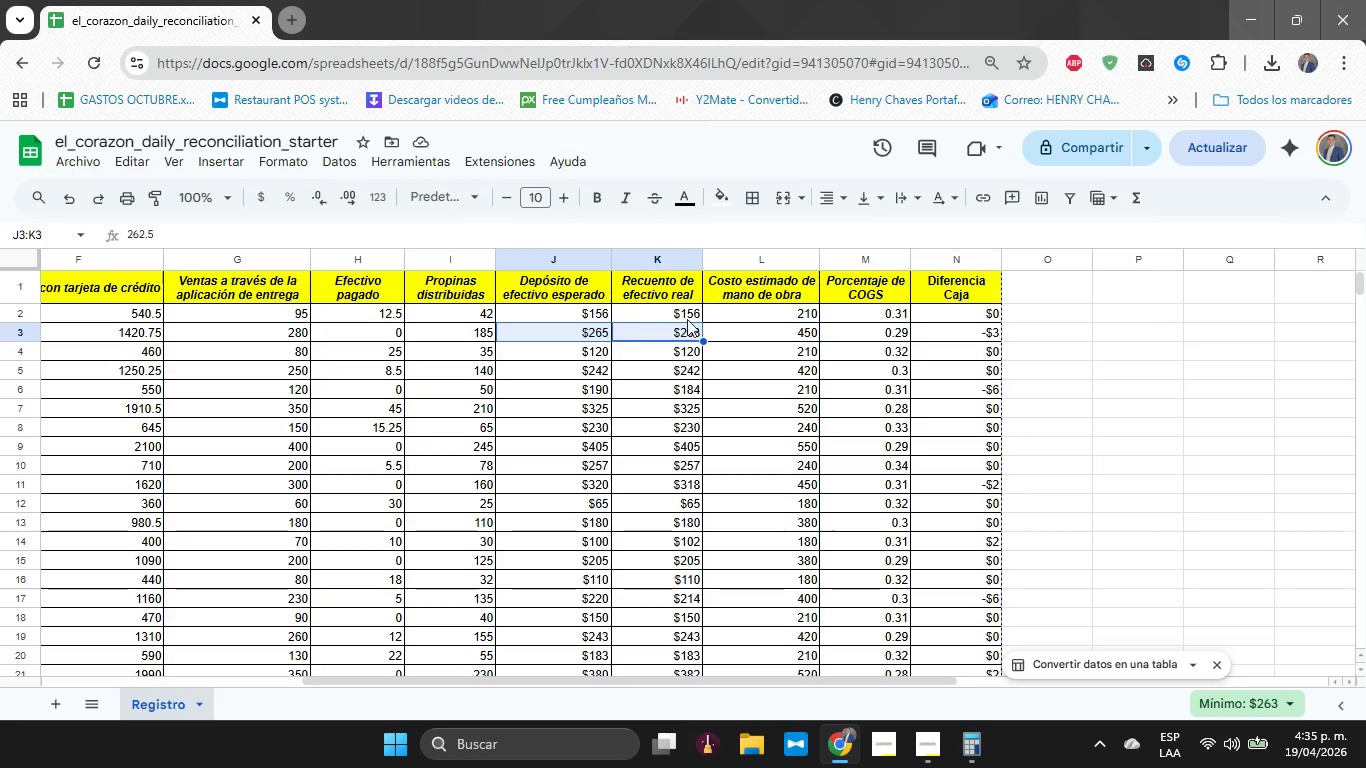 
wait(17.42)
 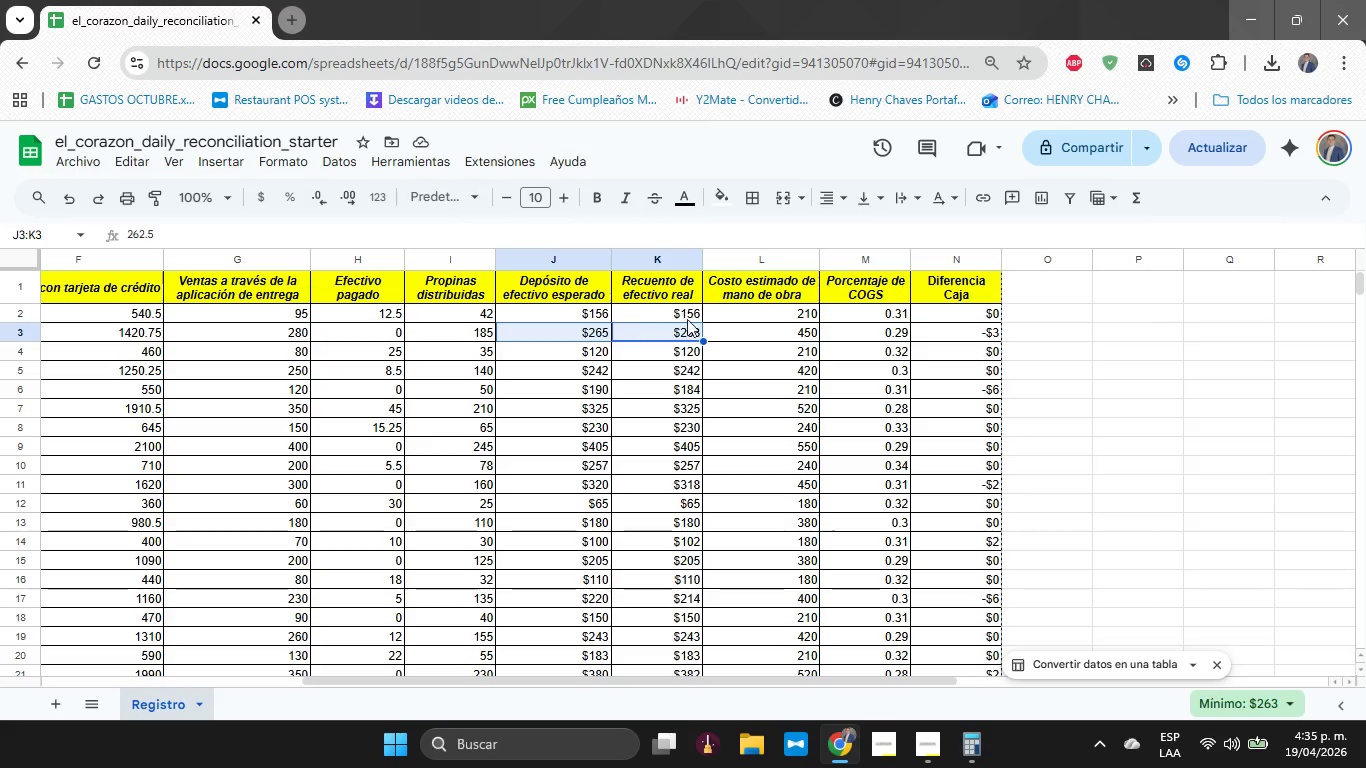 
left_click([975, 476])
 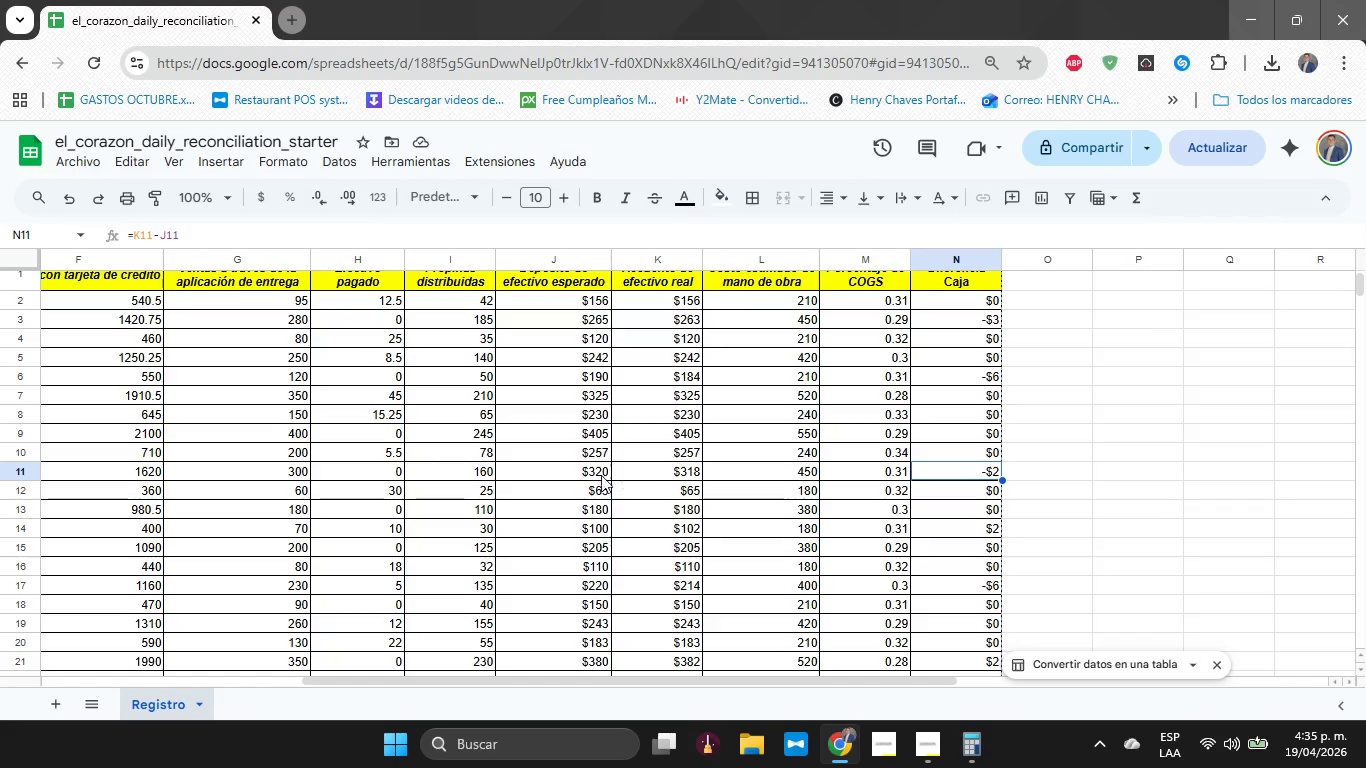 
left_click_drag(start_coordinate=[593, 475], to_coordinate=[948, 475])
 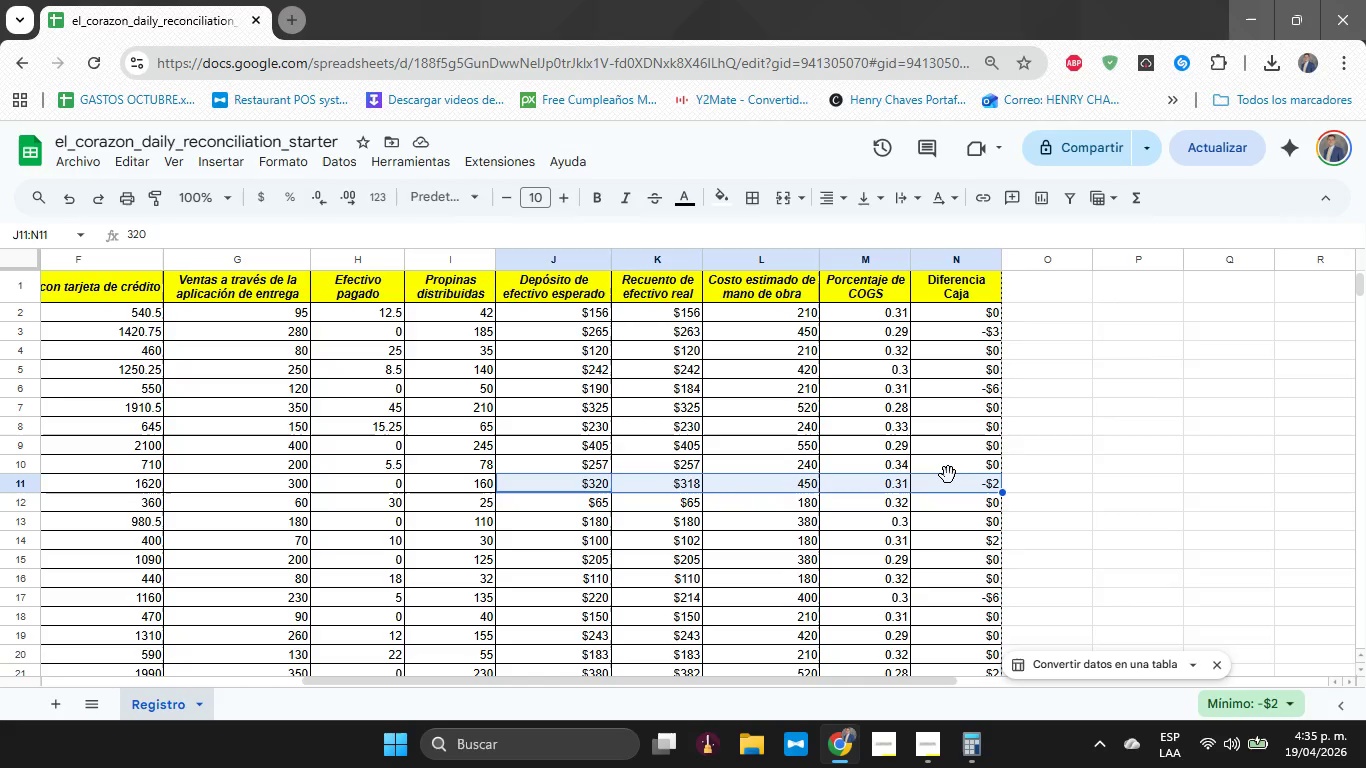 
wait(20.75)
 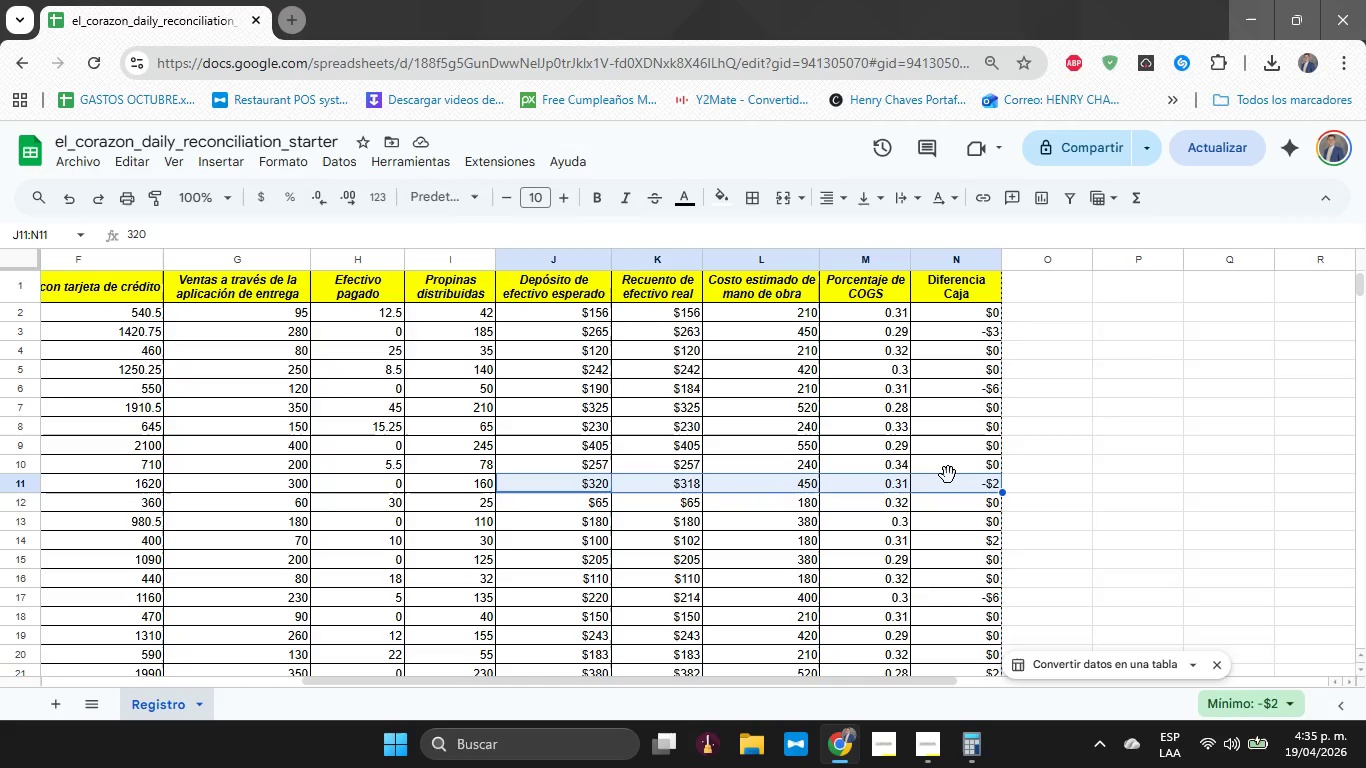 
left_click([930, 336])
 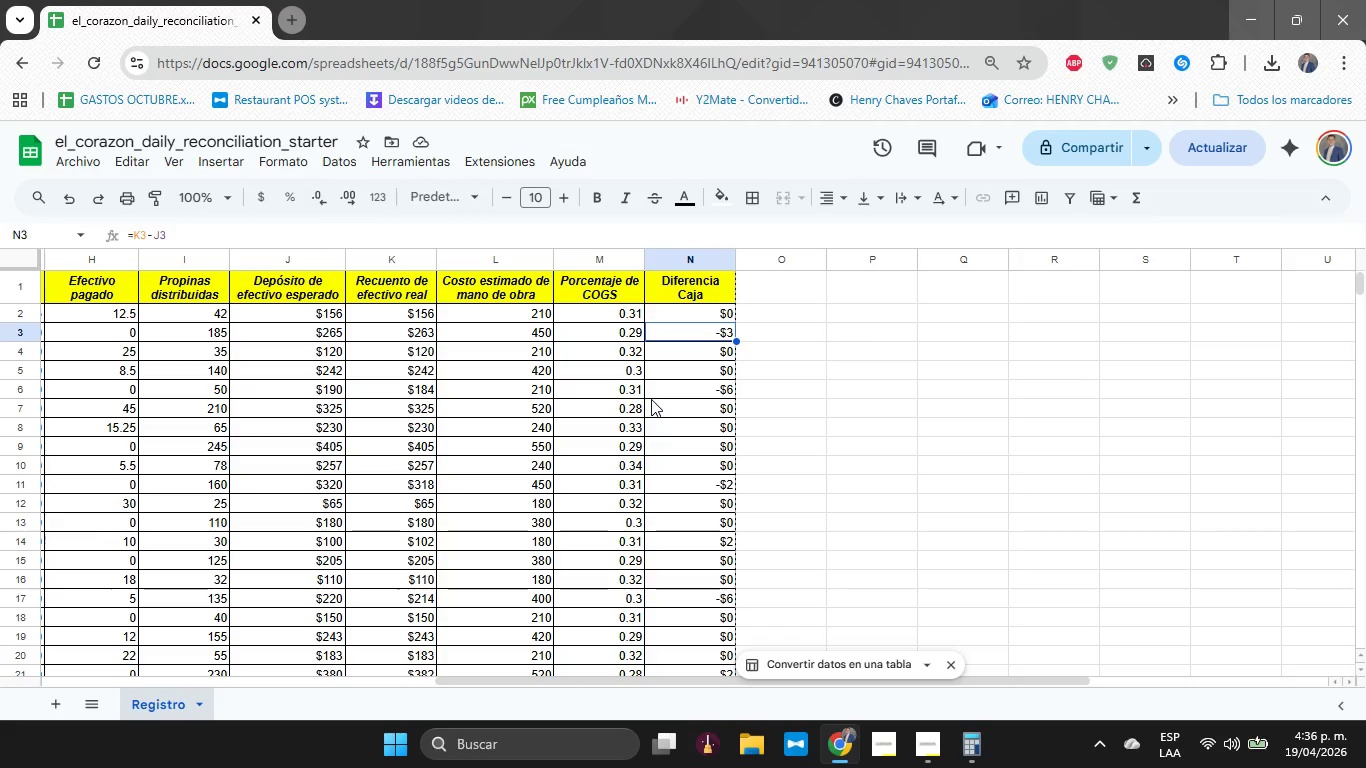 
wait(38.31)
 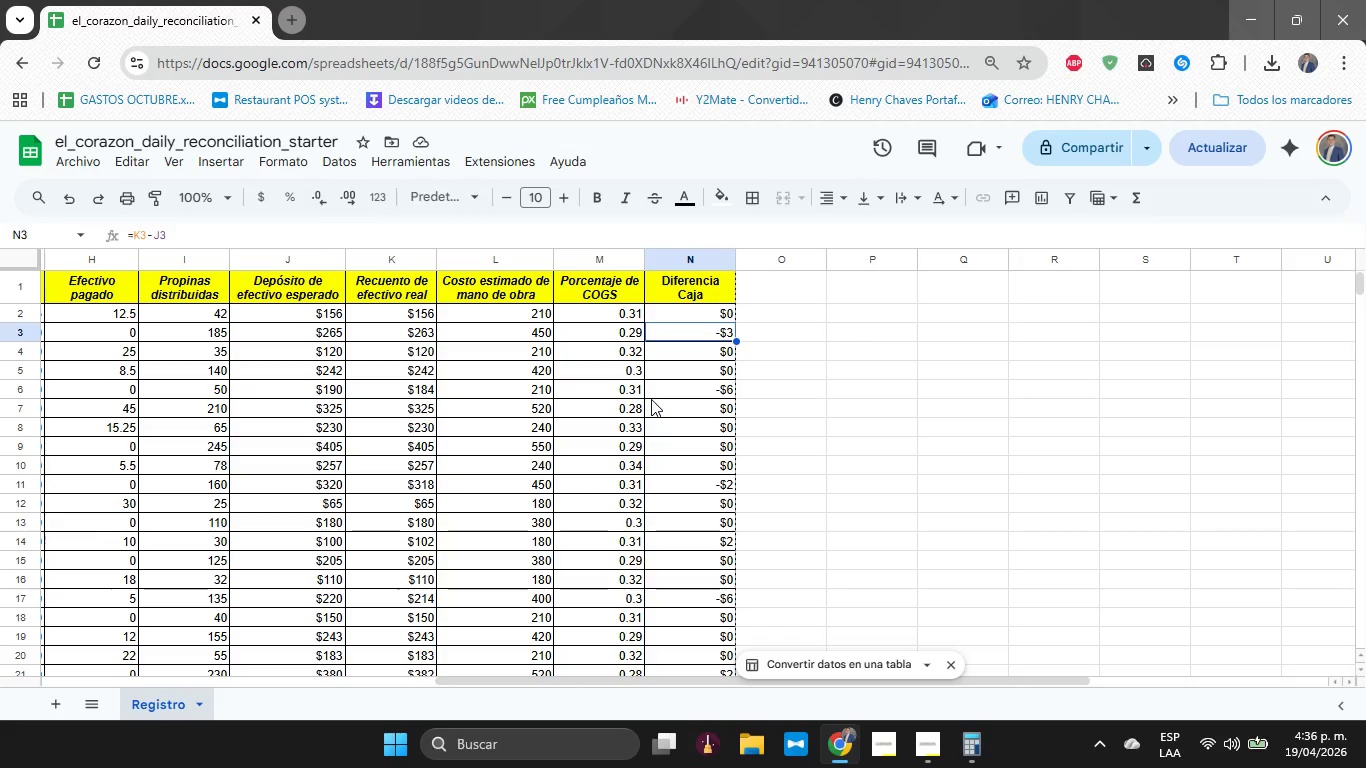 
key(ArrowUp)
 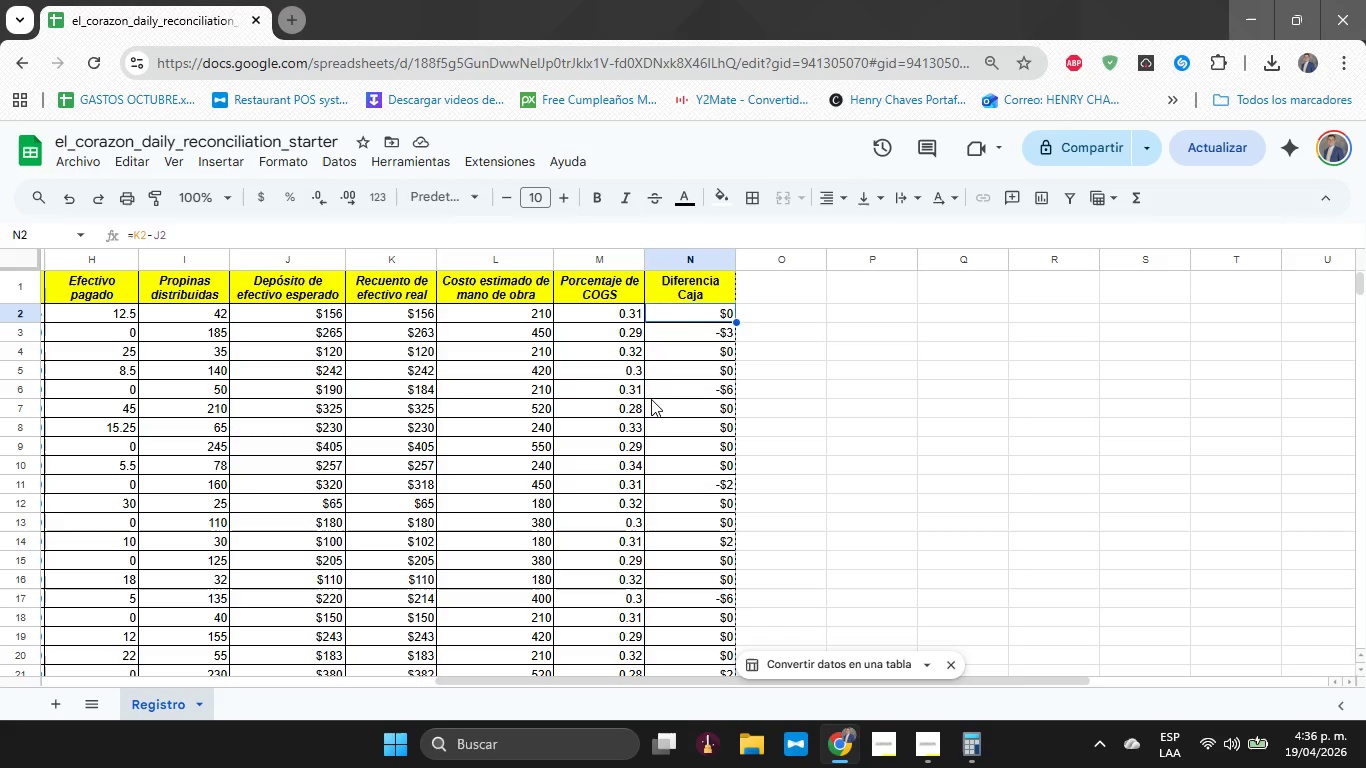 
key(ArrowDown)
 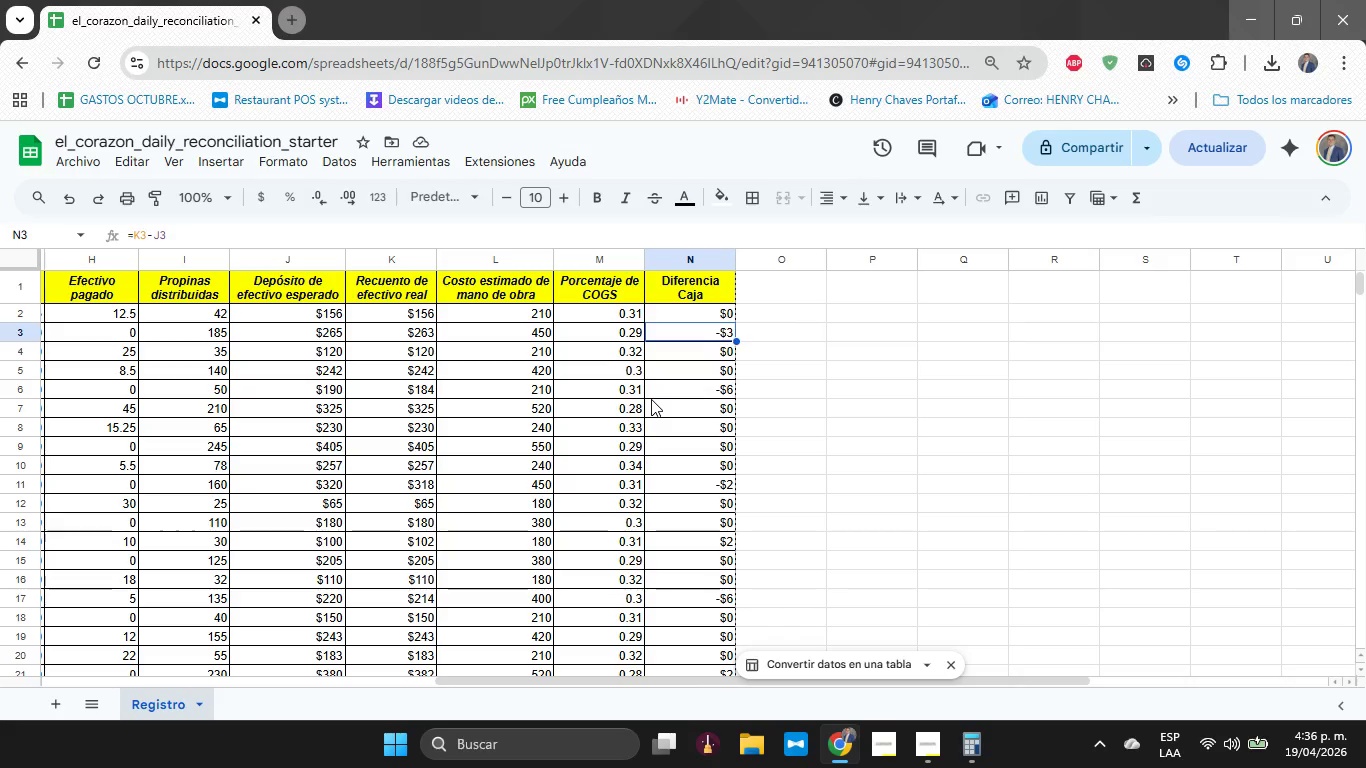 
key(ArrowDown)
 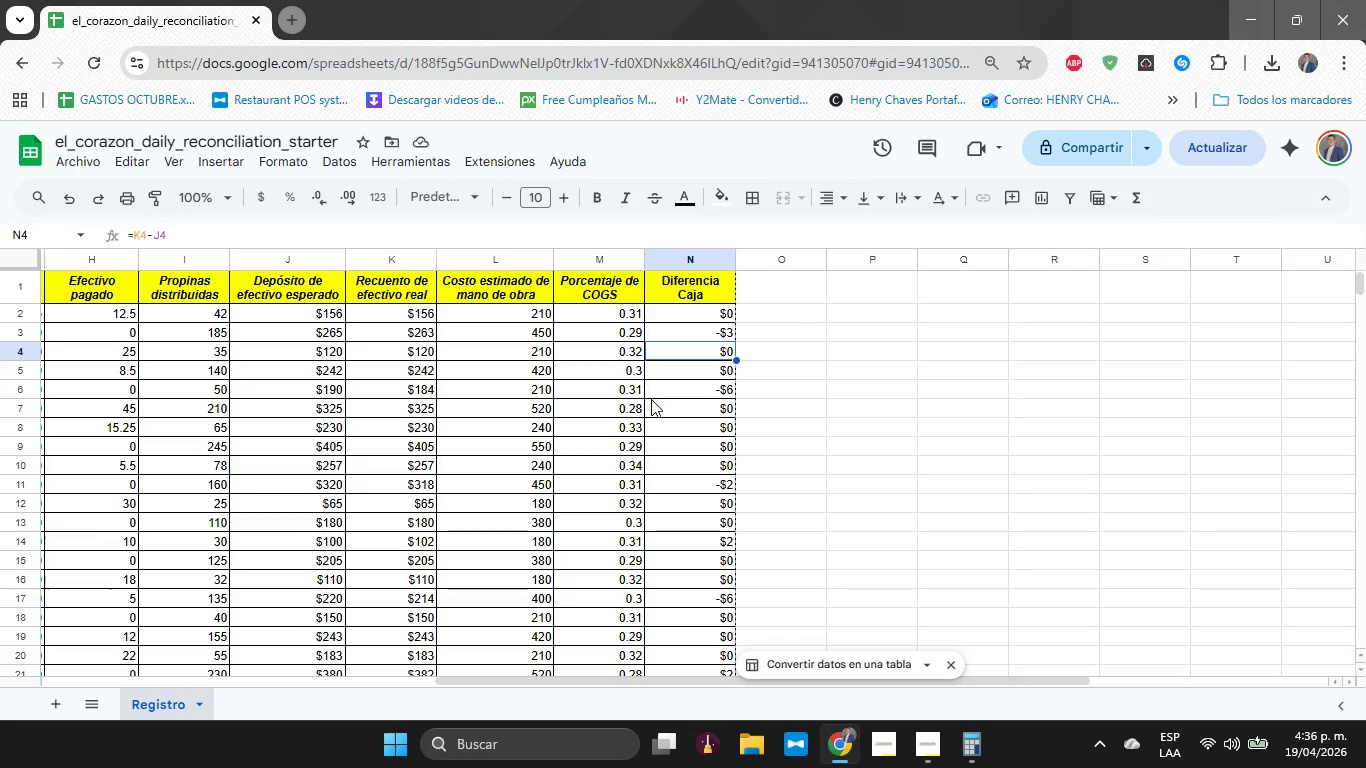 
key(ArrowUp)
 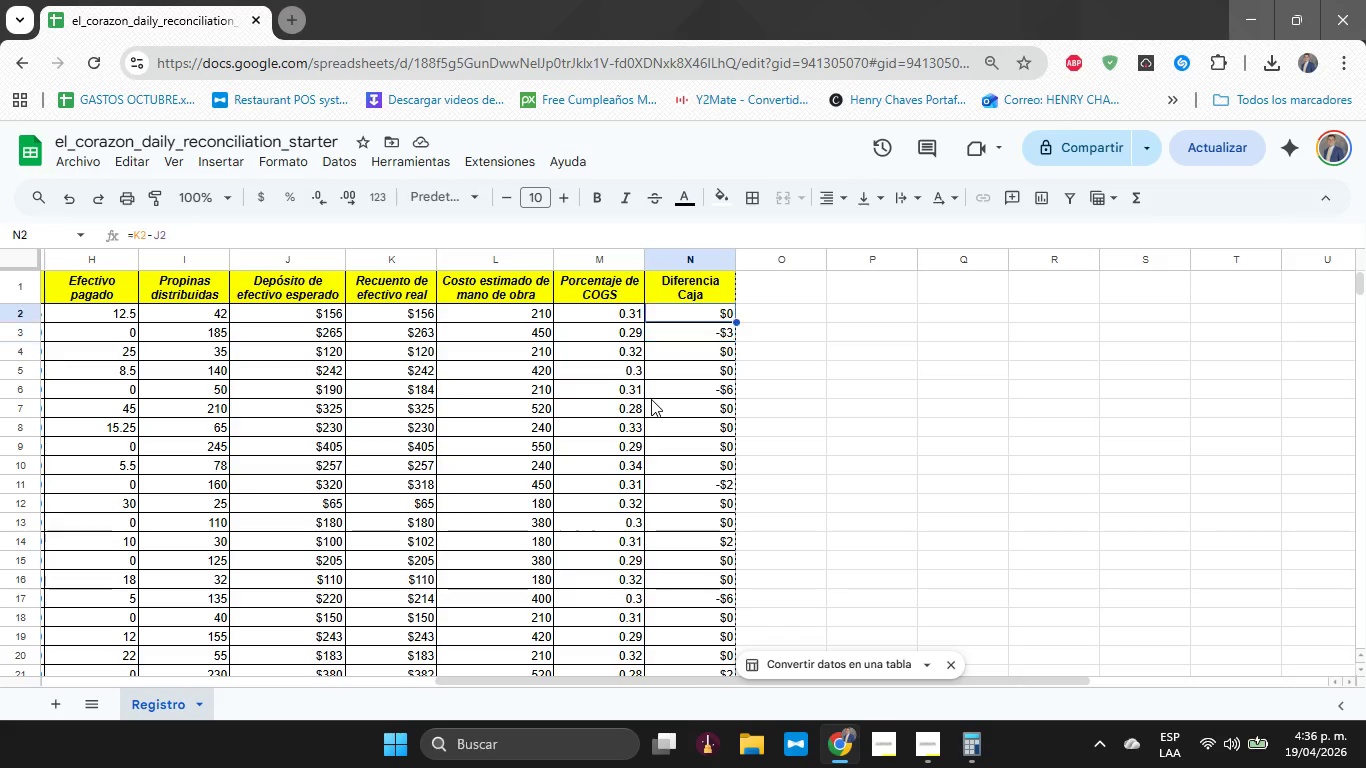 
key(ArrowUp)
 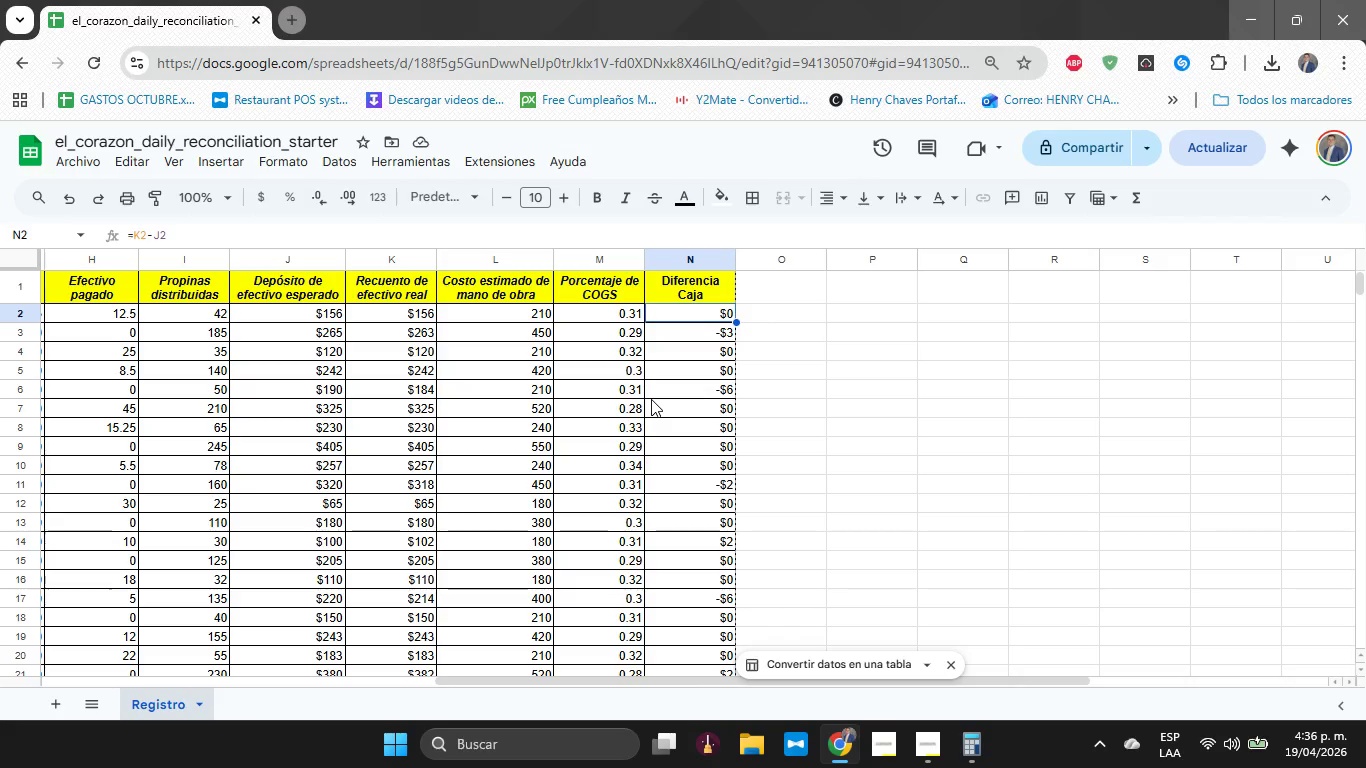 
left_click([697, 264])
 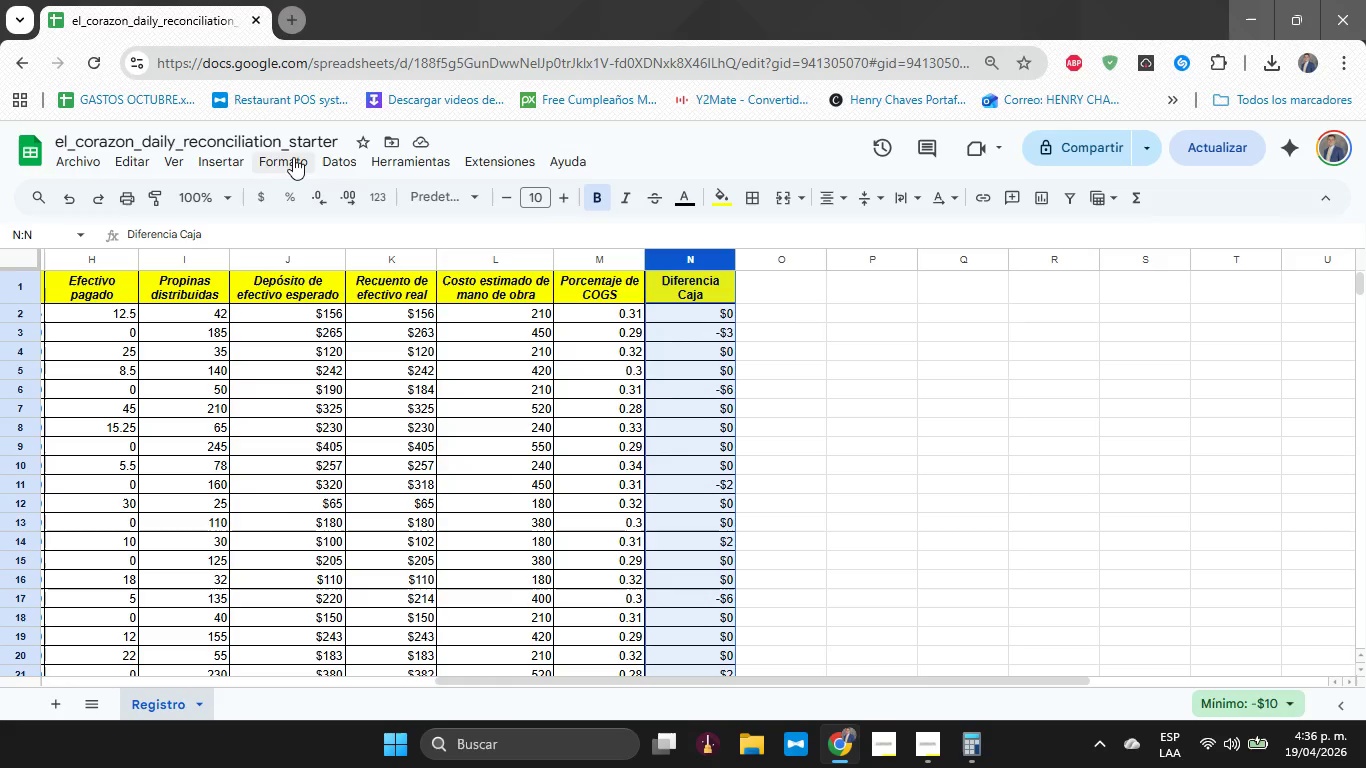 
left_click([290, 158])
 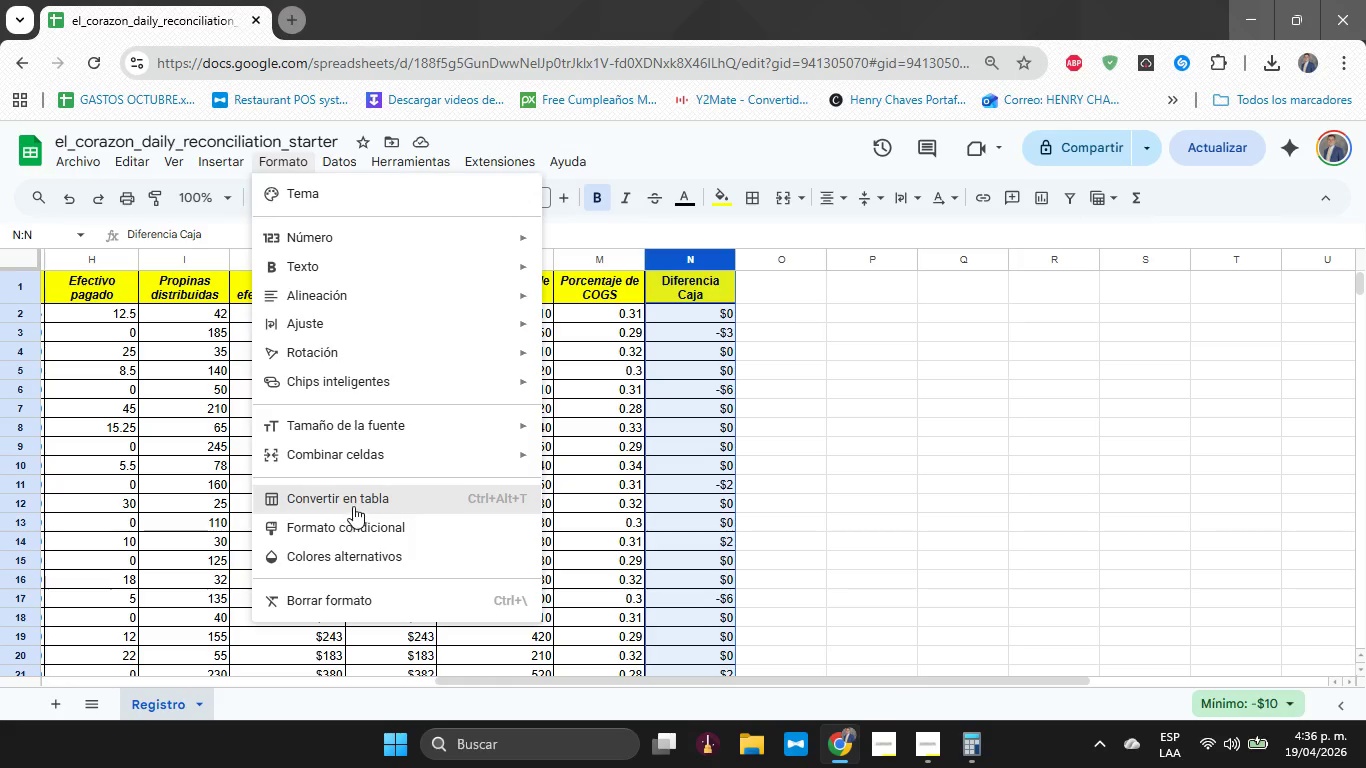 
left_click([368, 521])
 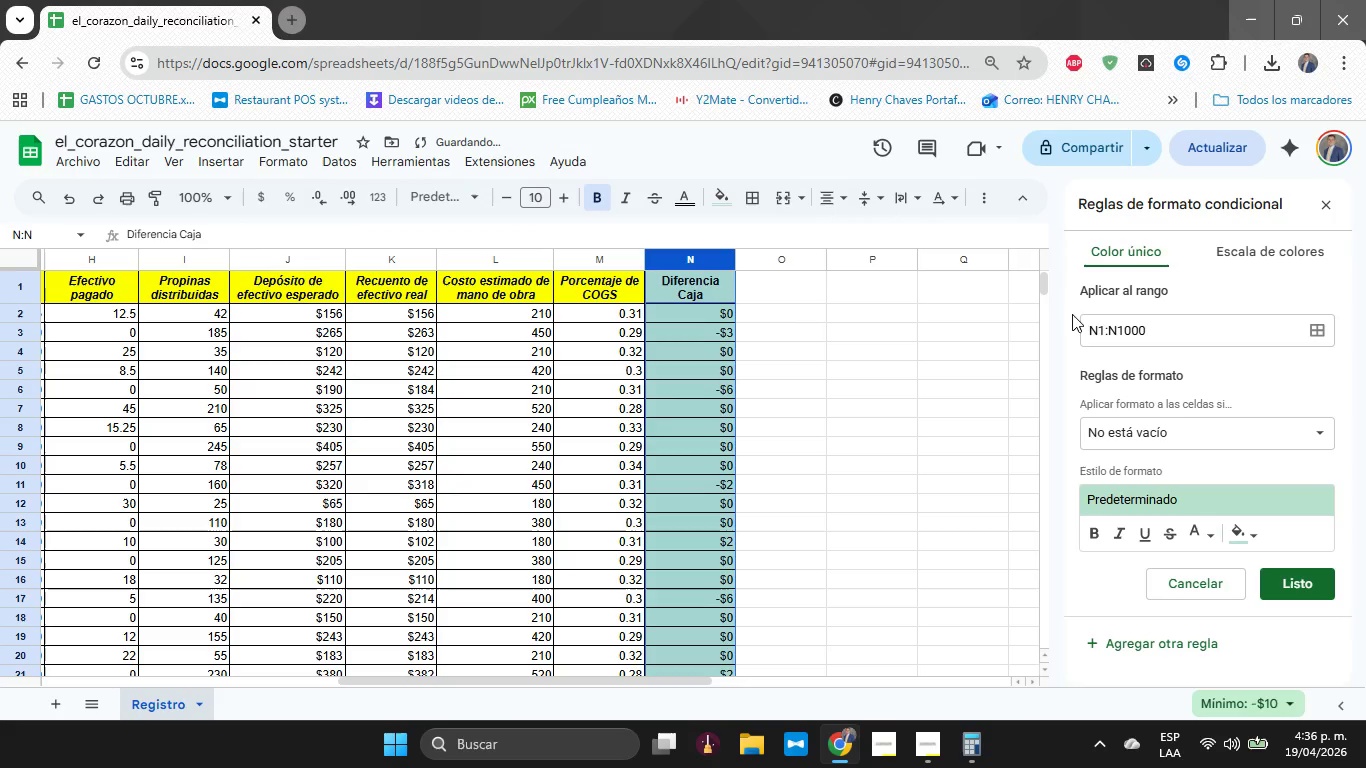 
left_click([1099, 329])
 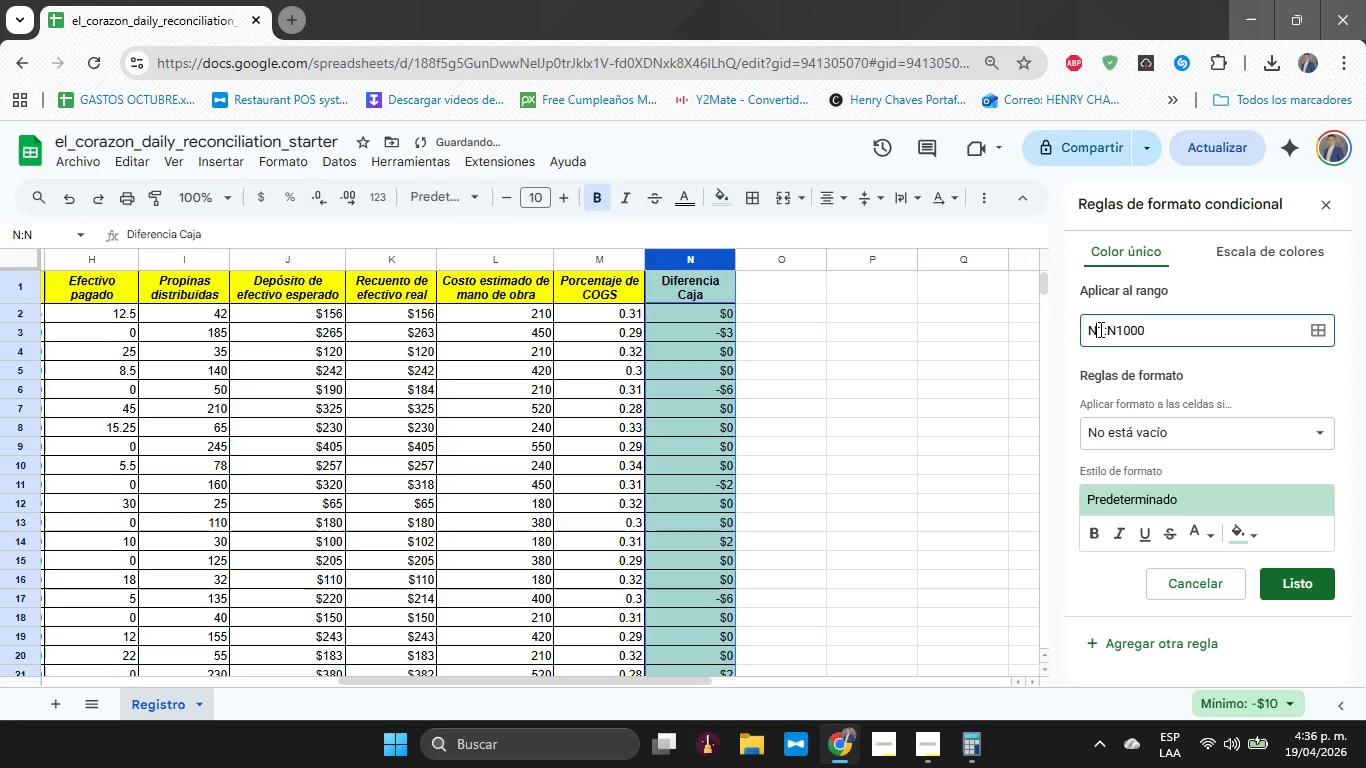 
key(ArrowRight)
 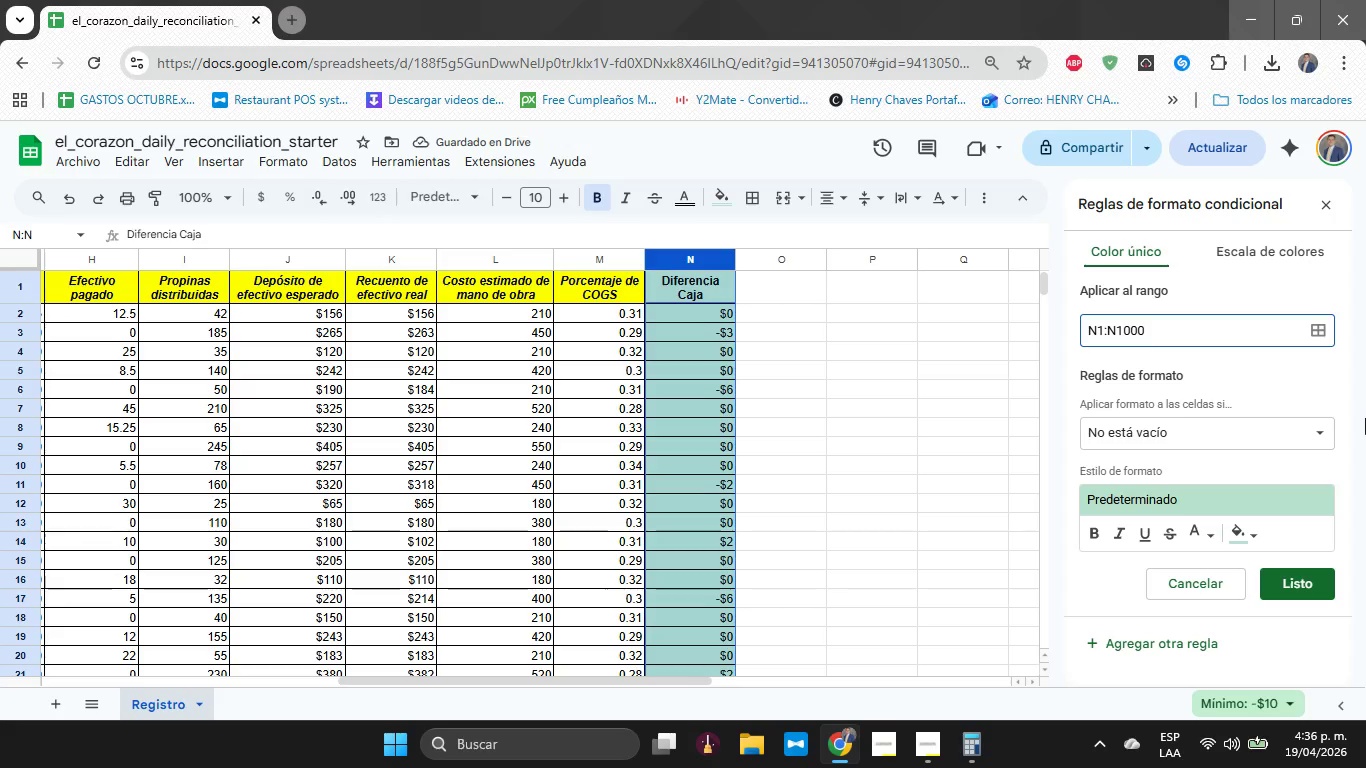 
key(Backspace)
 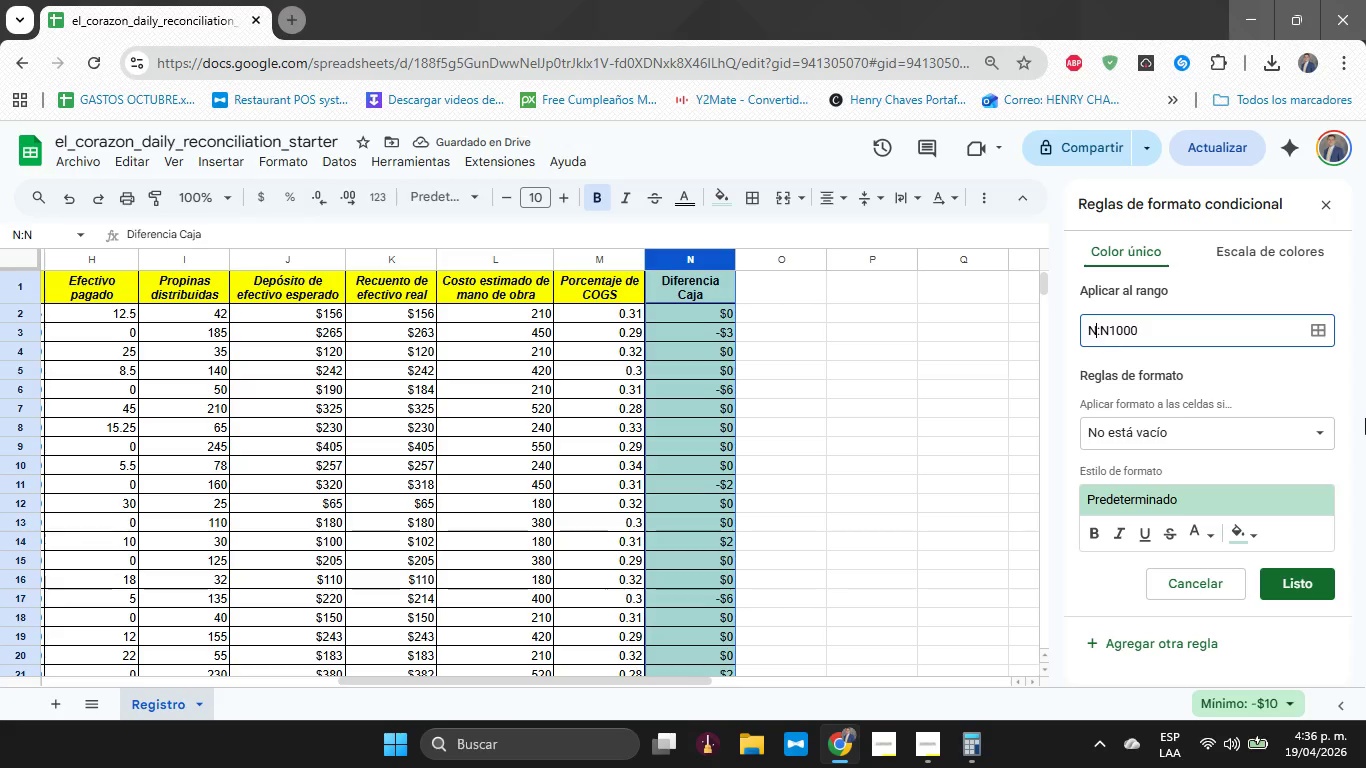 
key(2)
 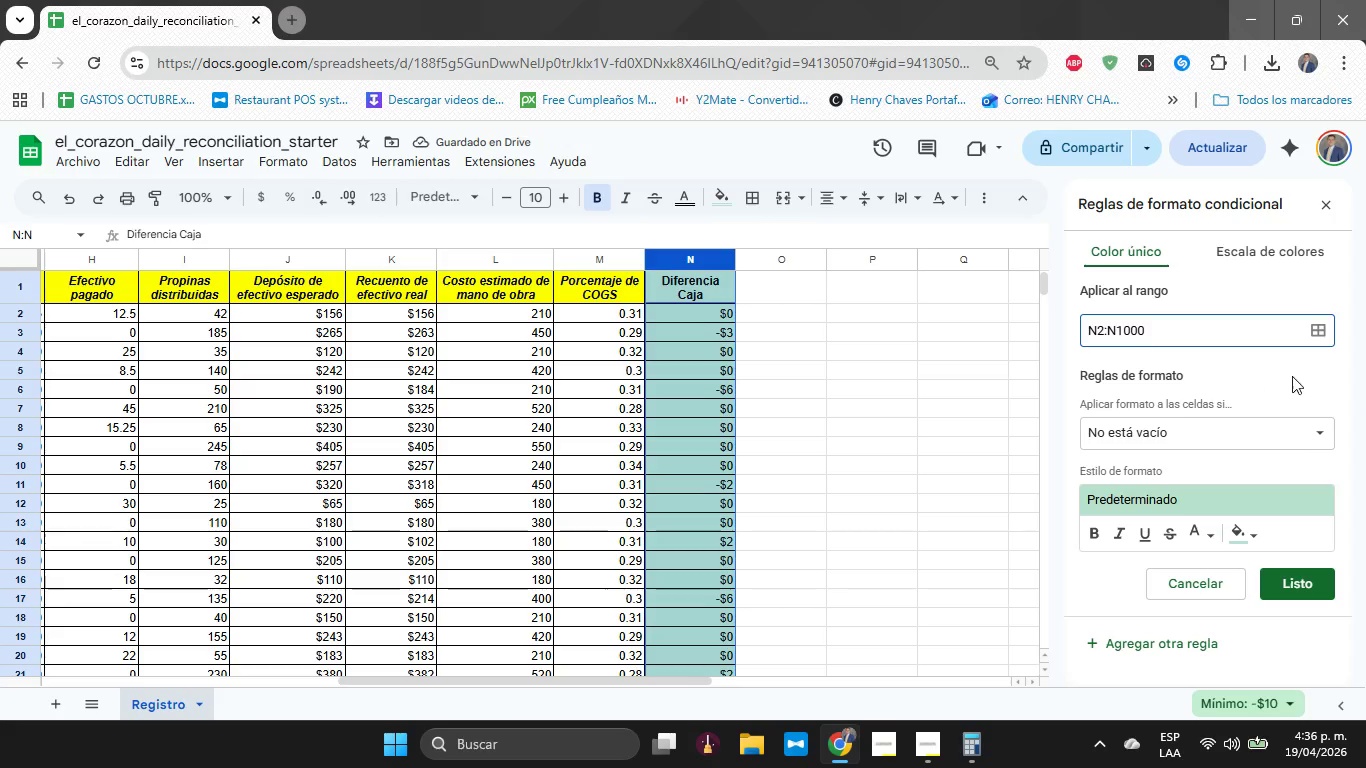 
left_click([1287, 426])
 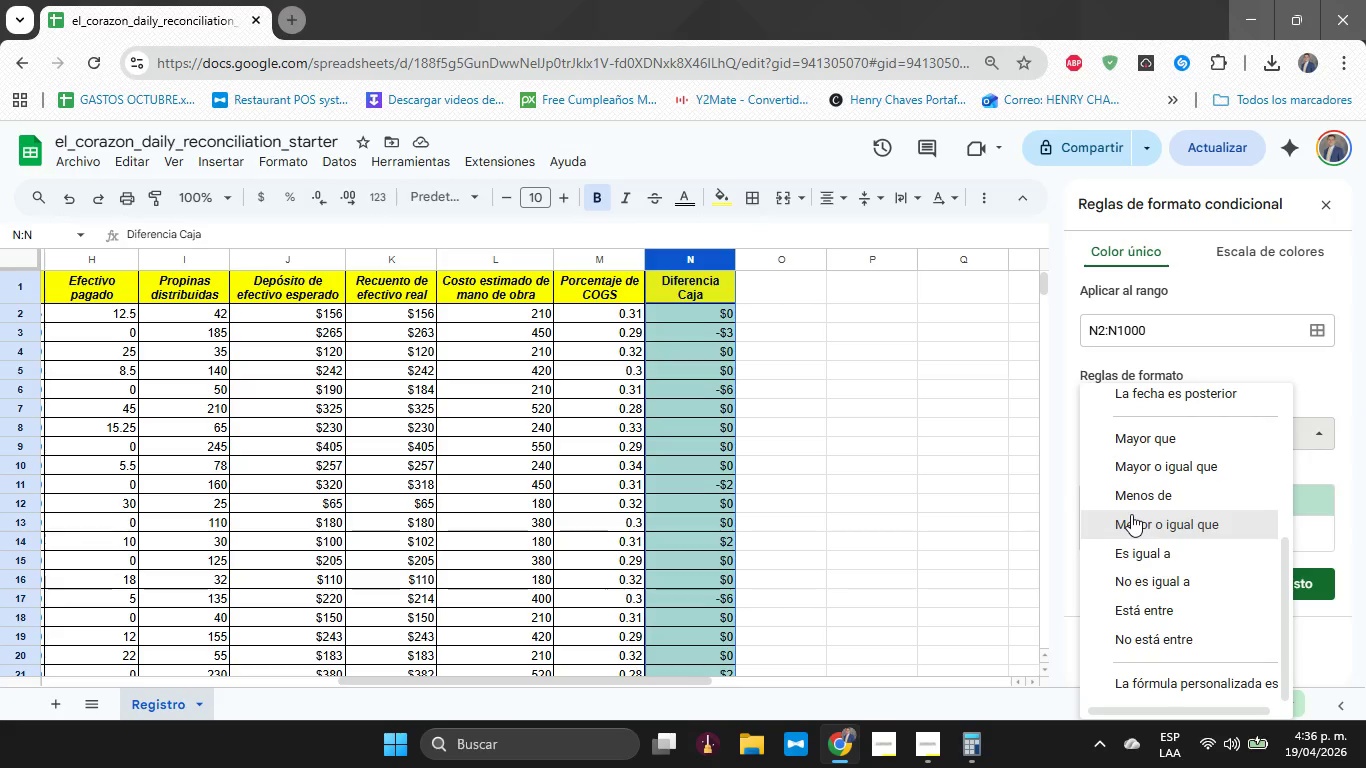 
wait(7.06)
 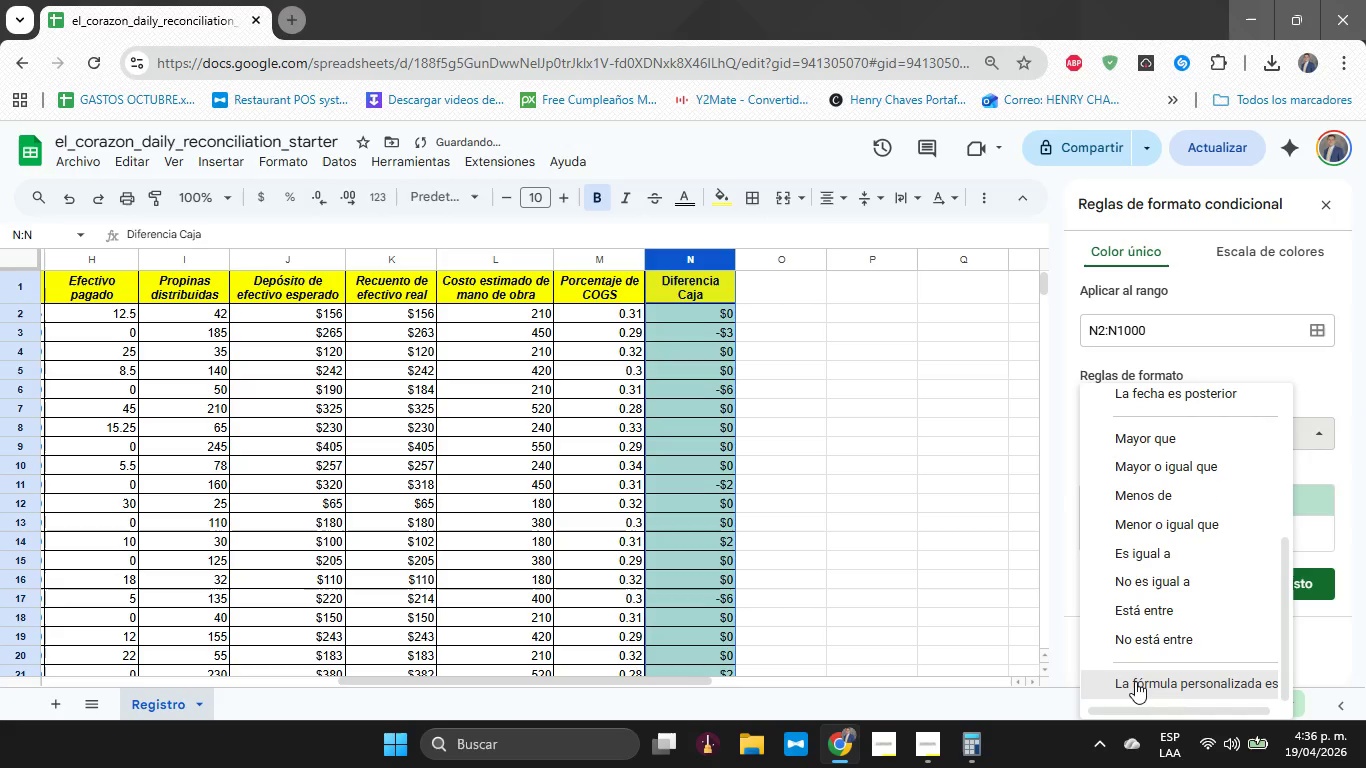 
left_click([1131, 499])
 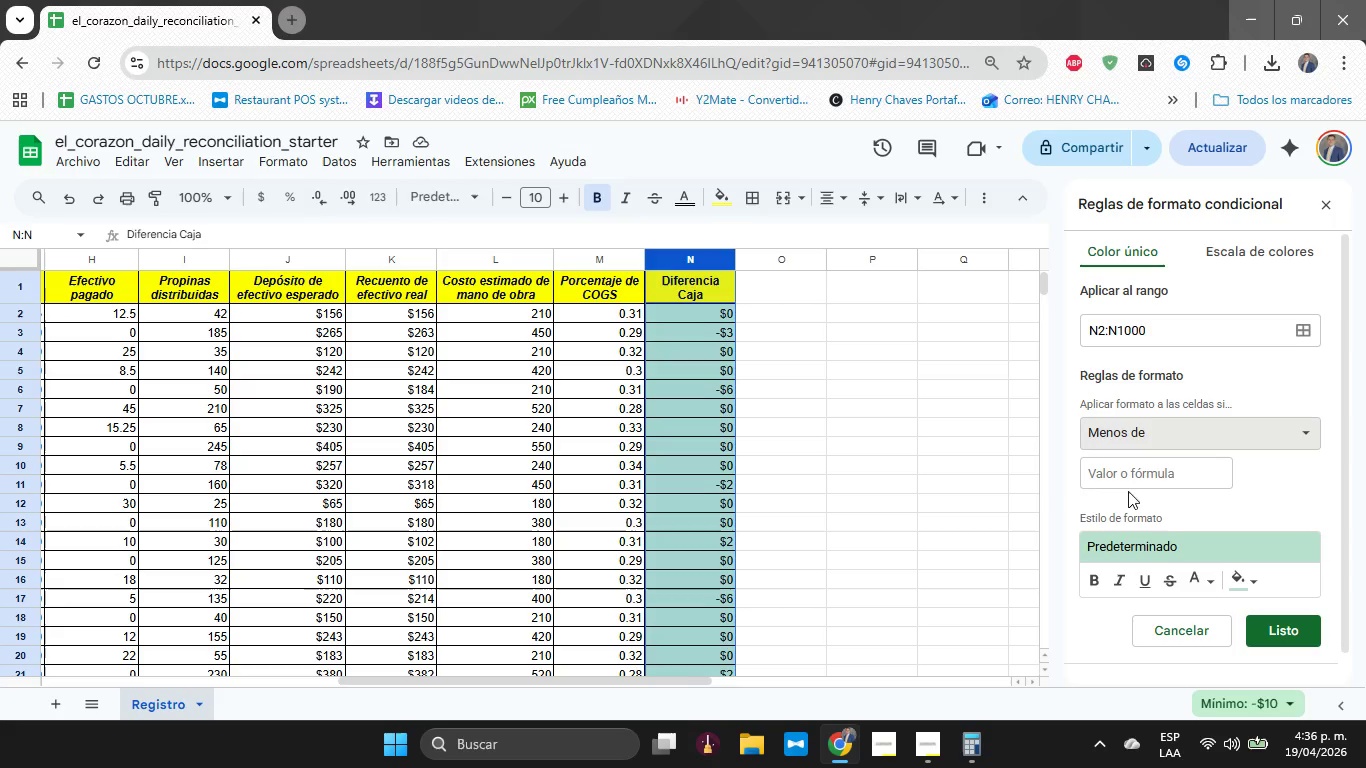 
left_click([1126, 484])
 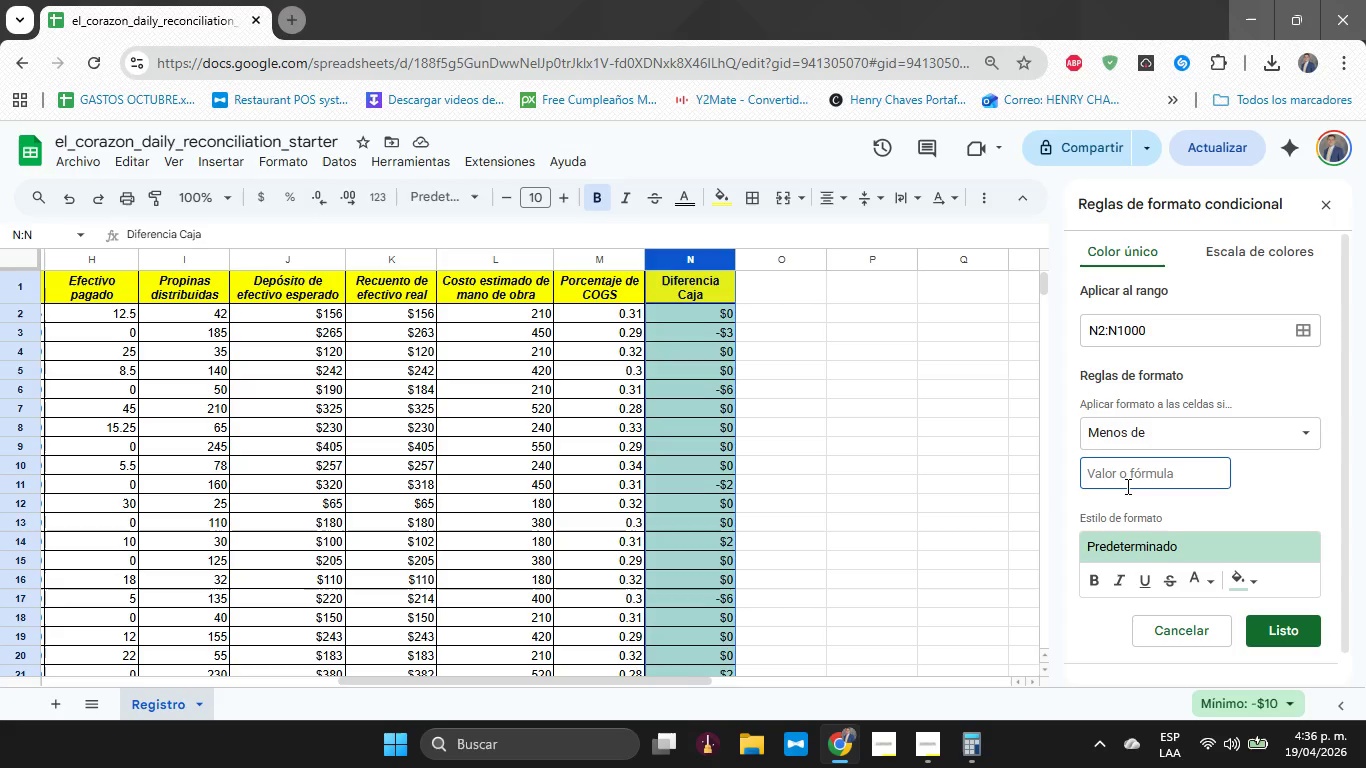 
type($0)
 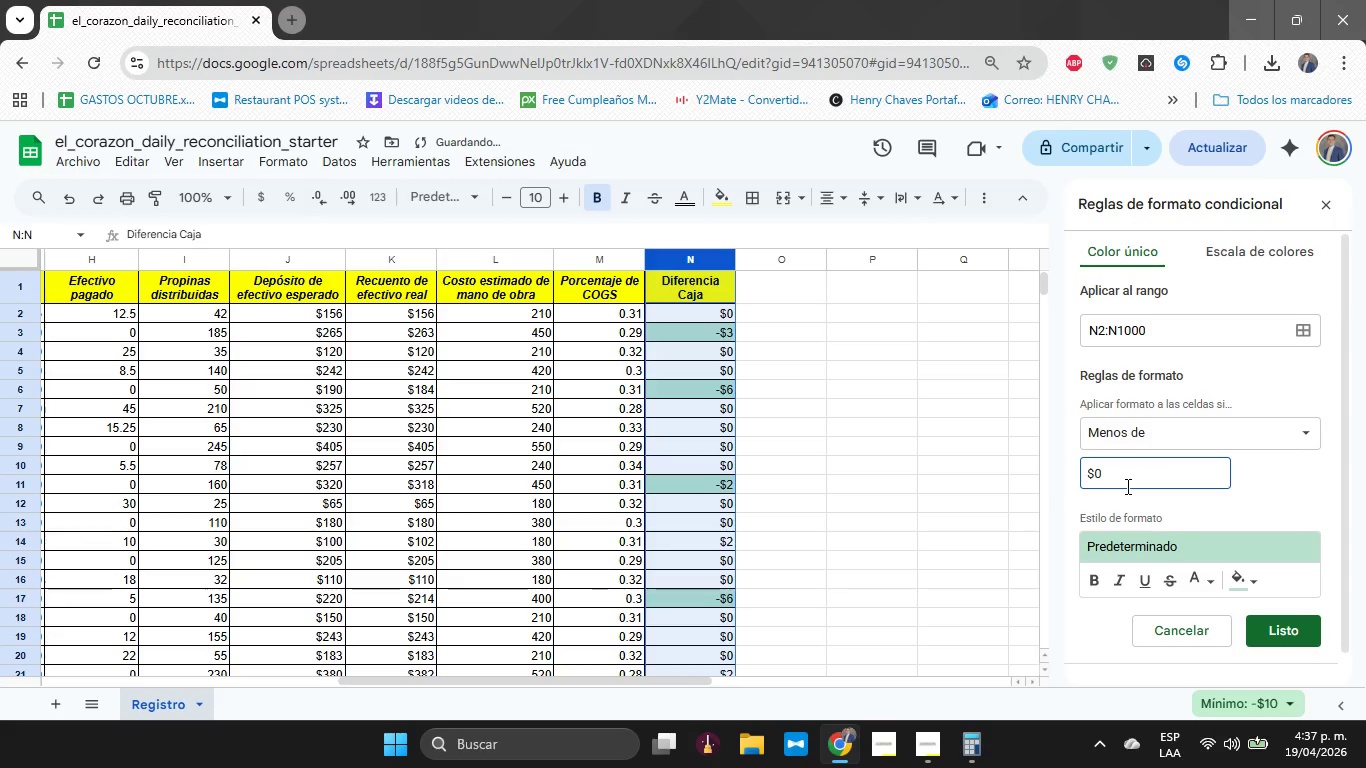 
left_click([1247, 577])
 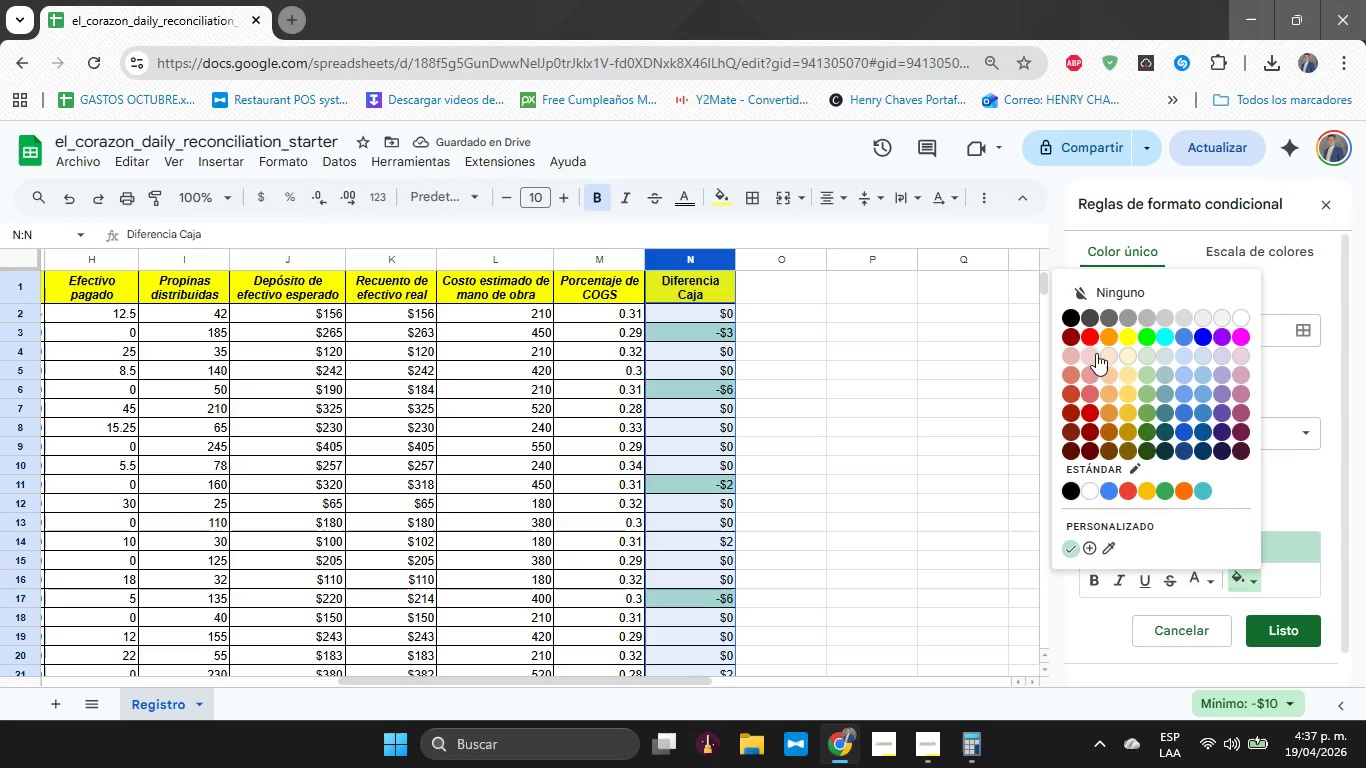 
left_click([1092, 335])
 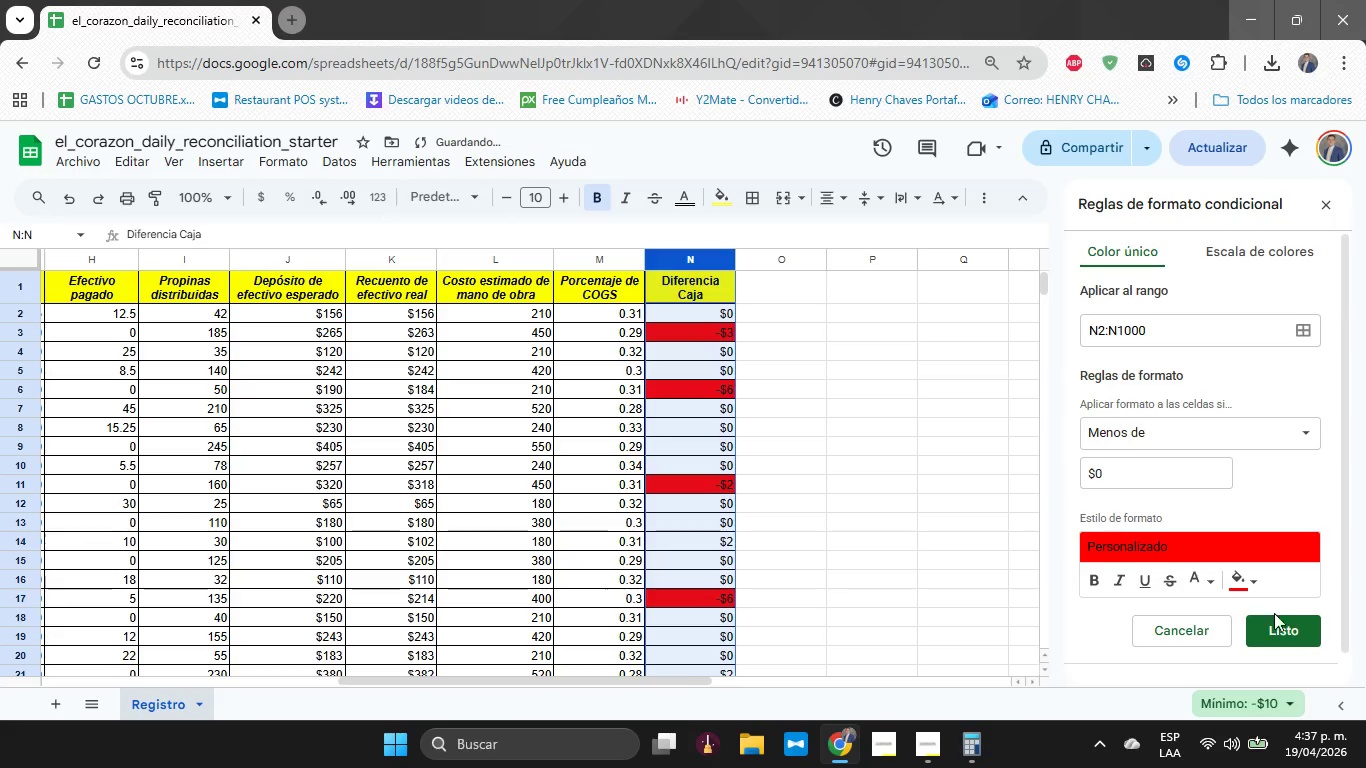 
left_click([1280, 622])
 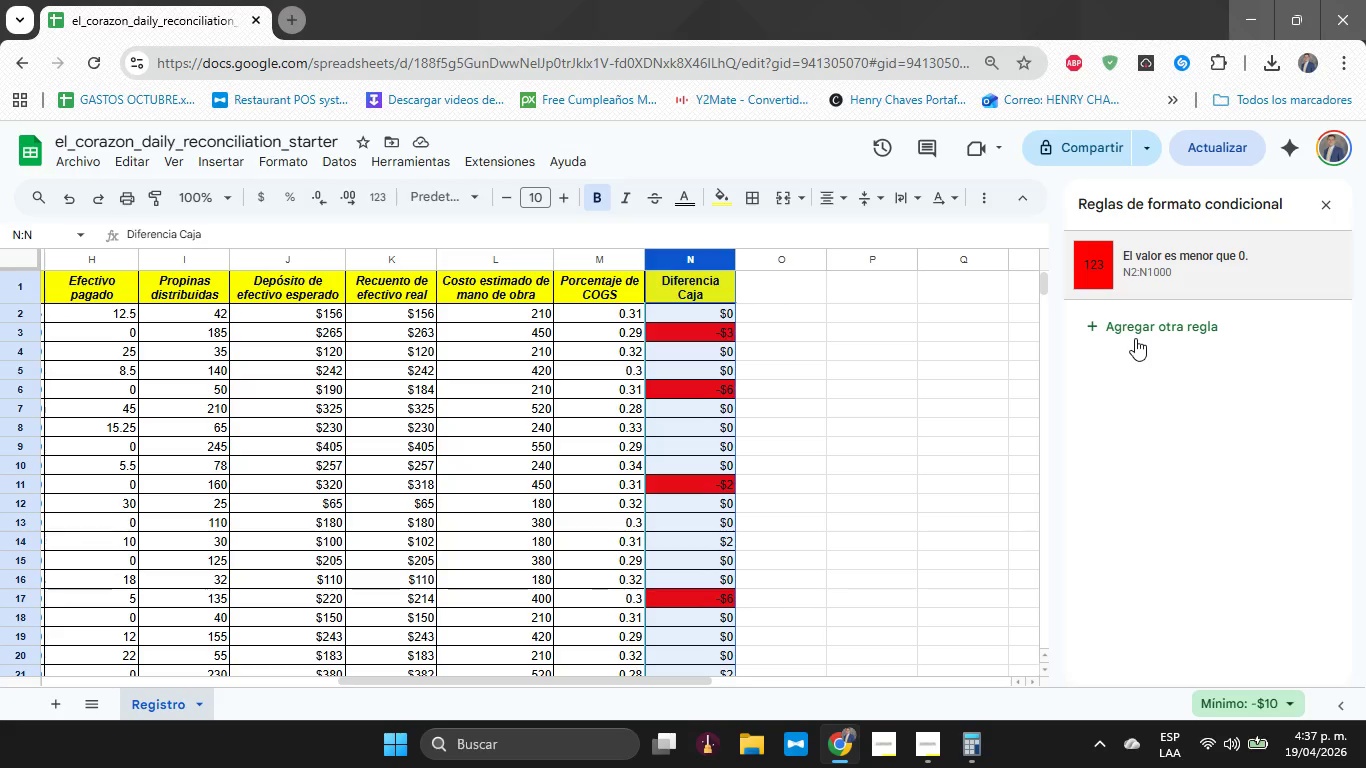 
wait(20.64)
 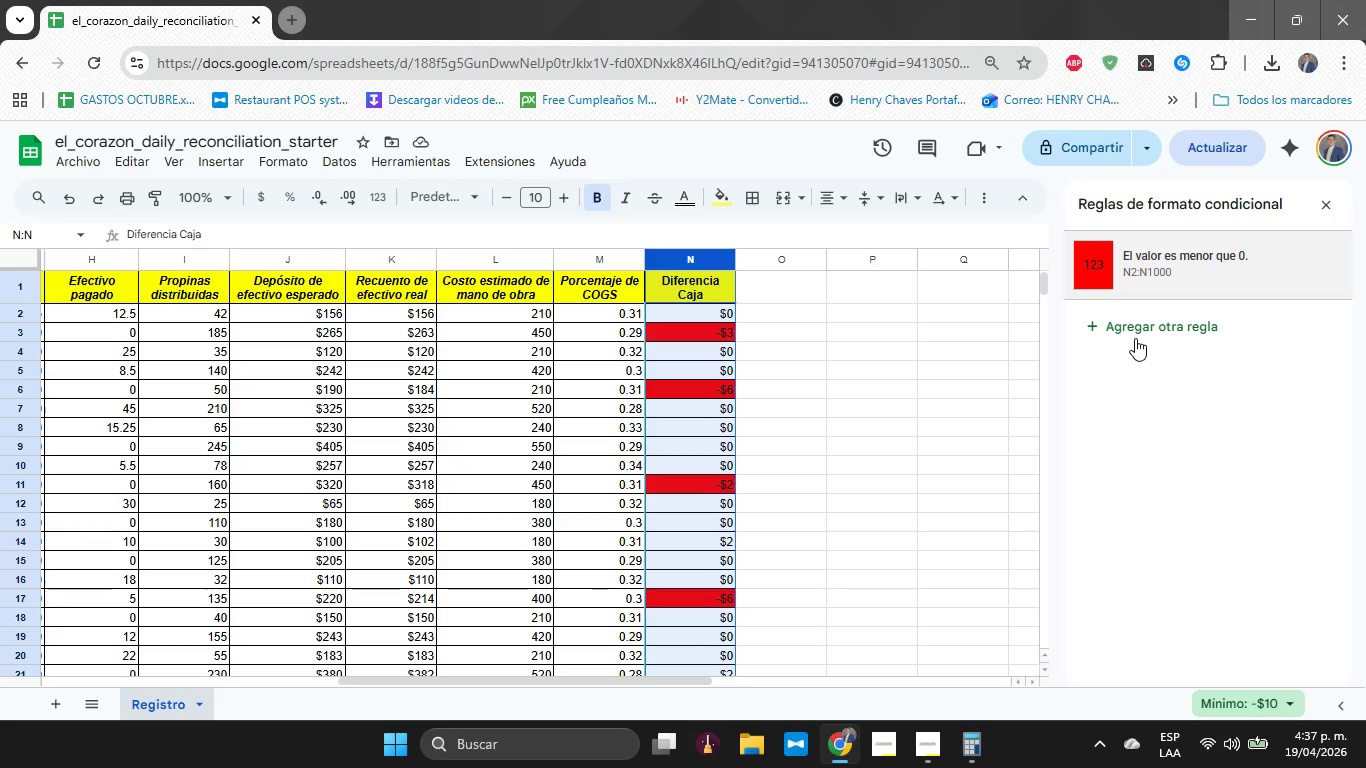 
left_click([1135, 338])
 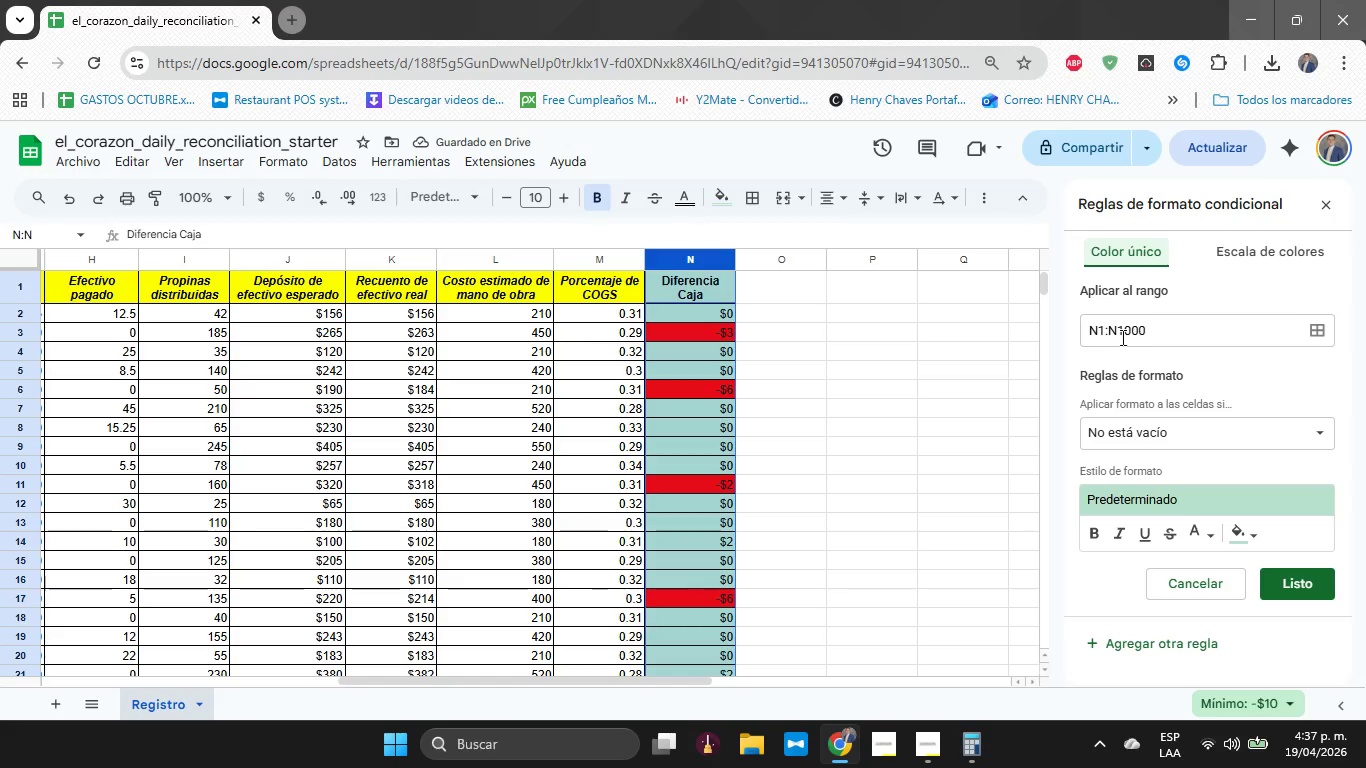 
wait(5.34)
 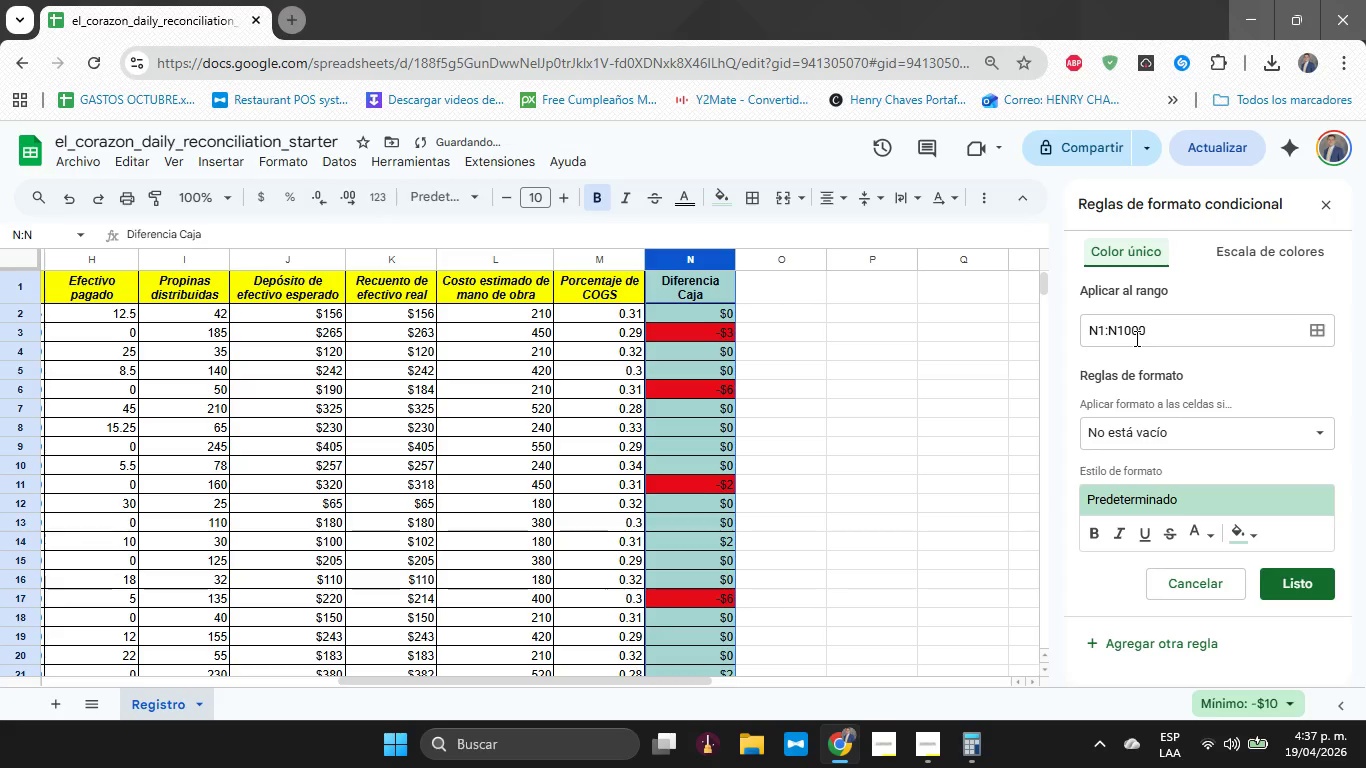 
left_click([1107, 324])
 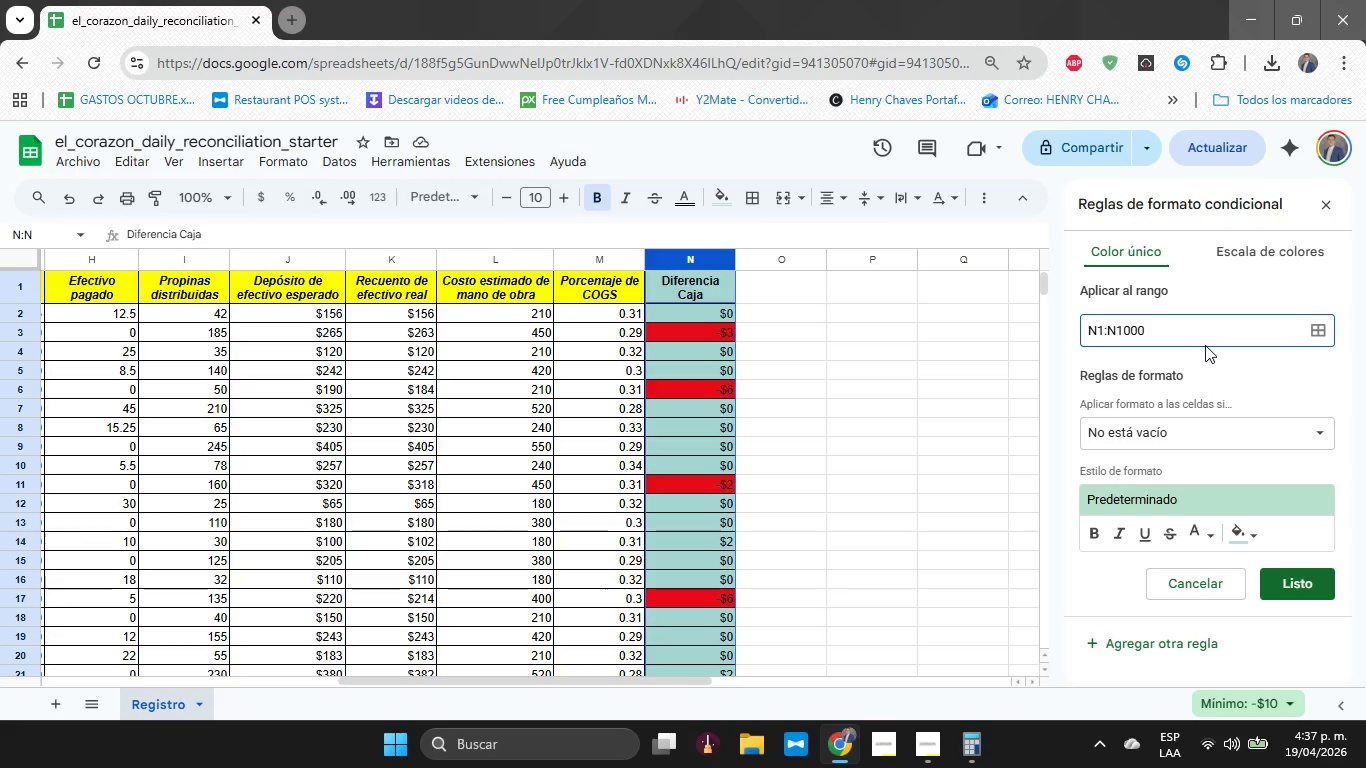 
wait(5.03)
 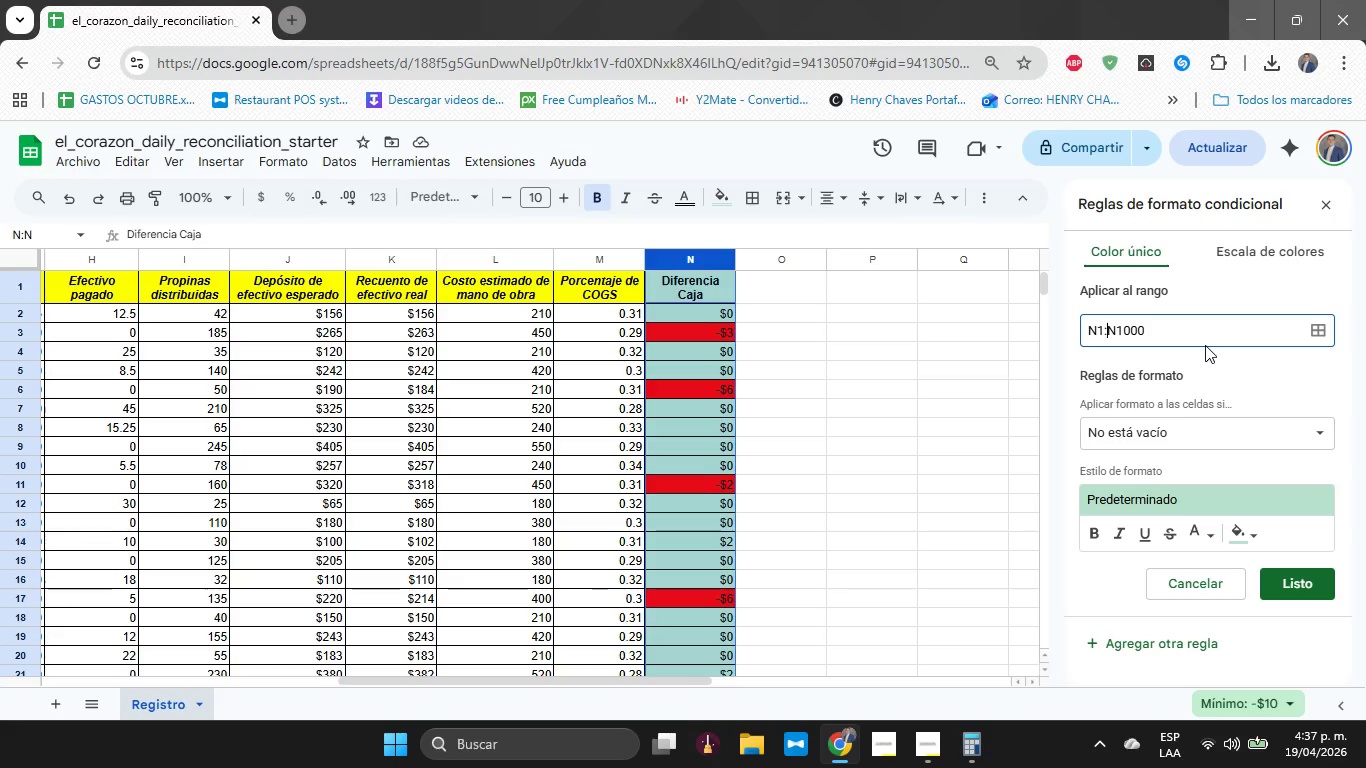 
key(Backspace)
 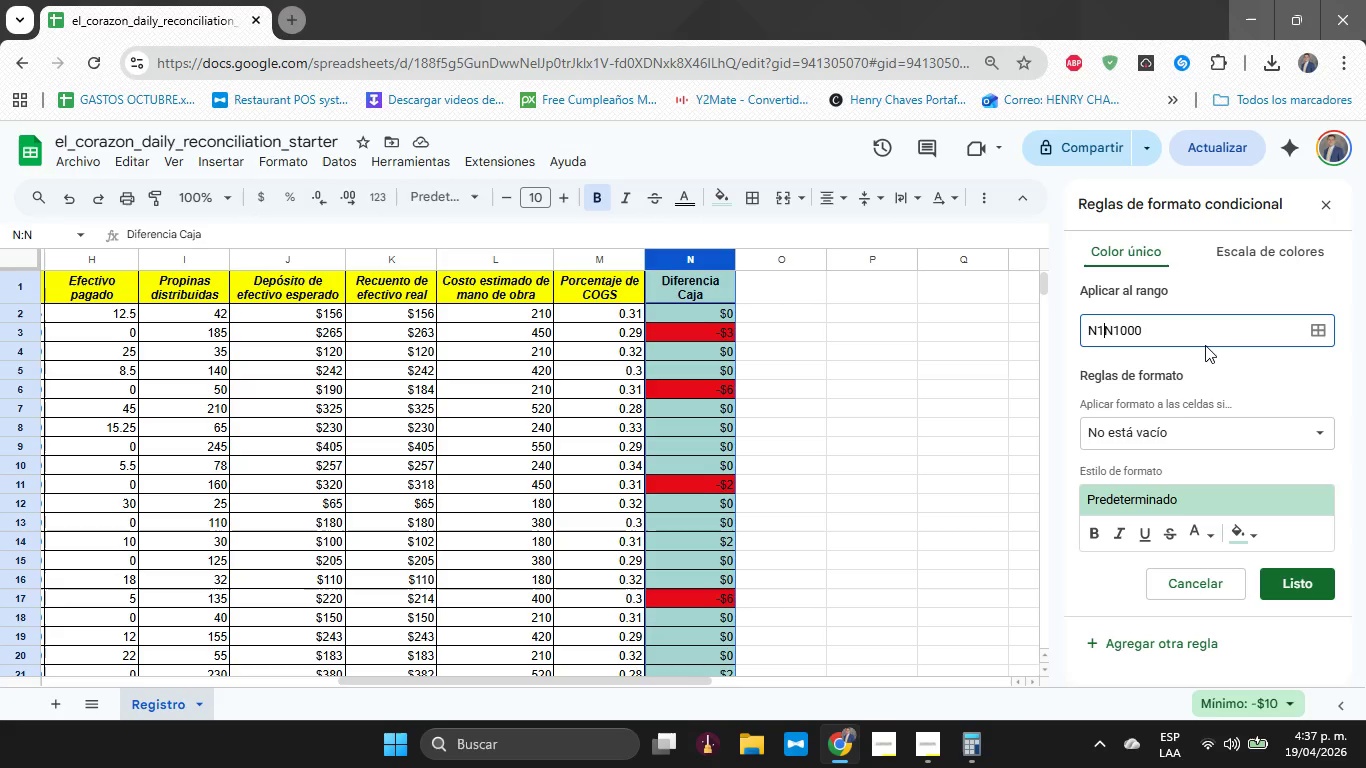 
key(Shift+Period)
 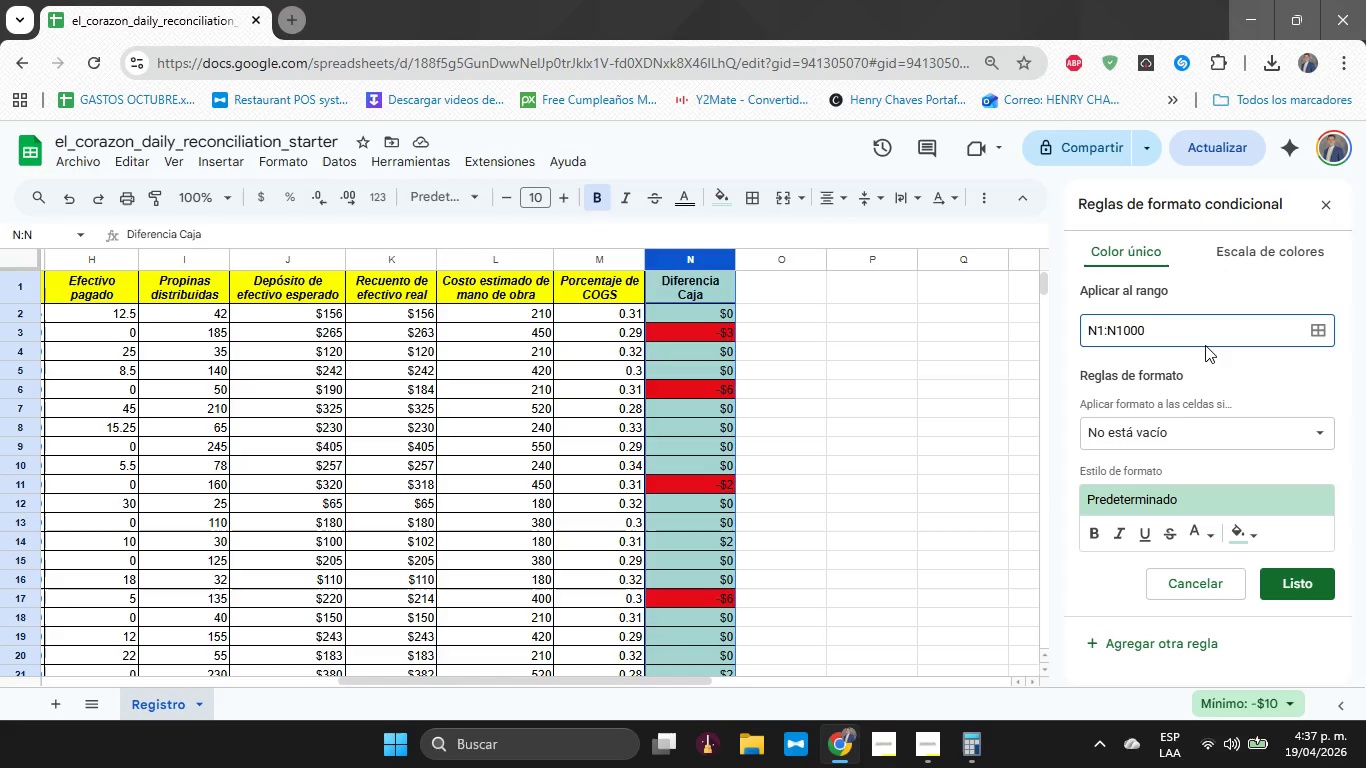 
key(ArrowLeft)
 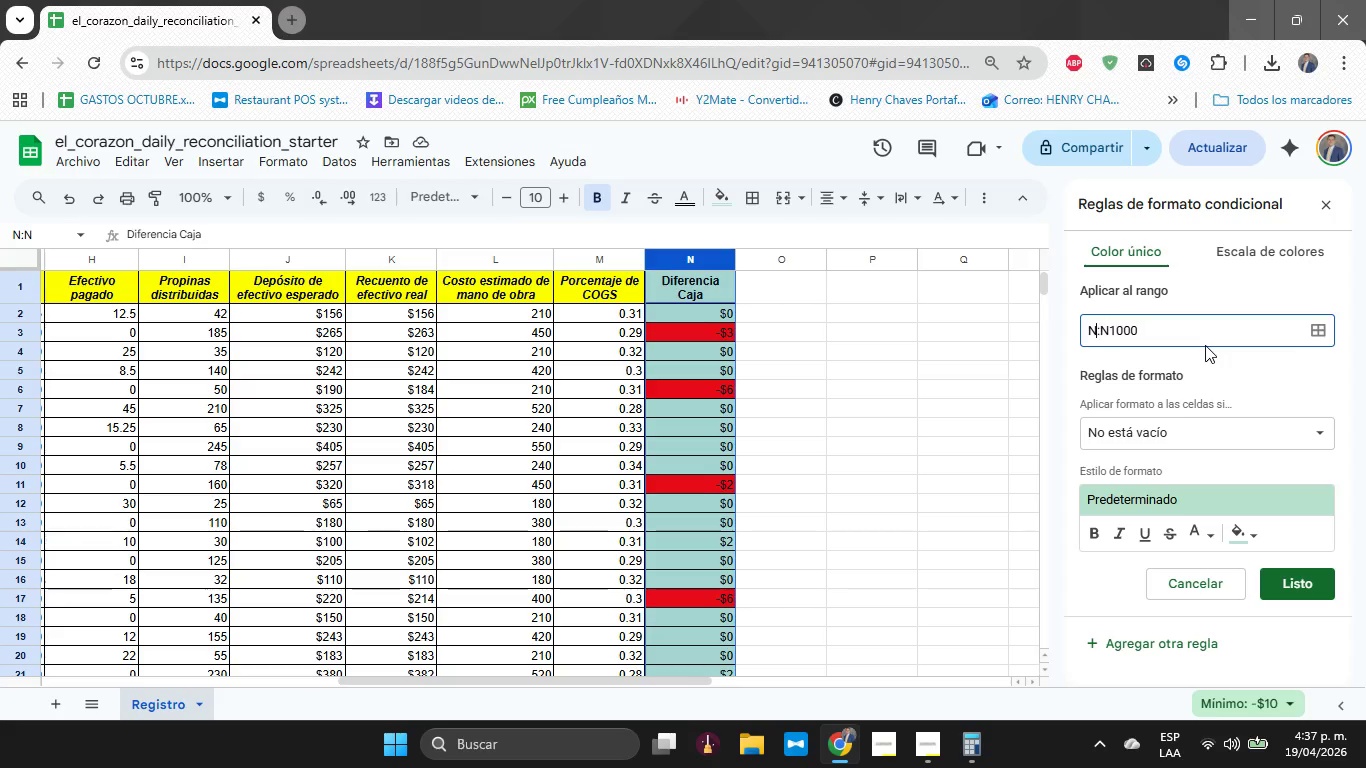 
key(Backspace)
 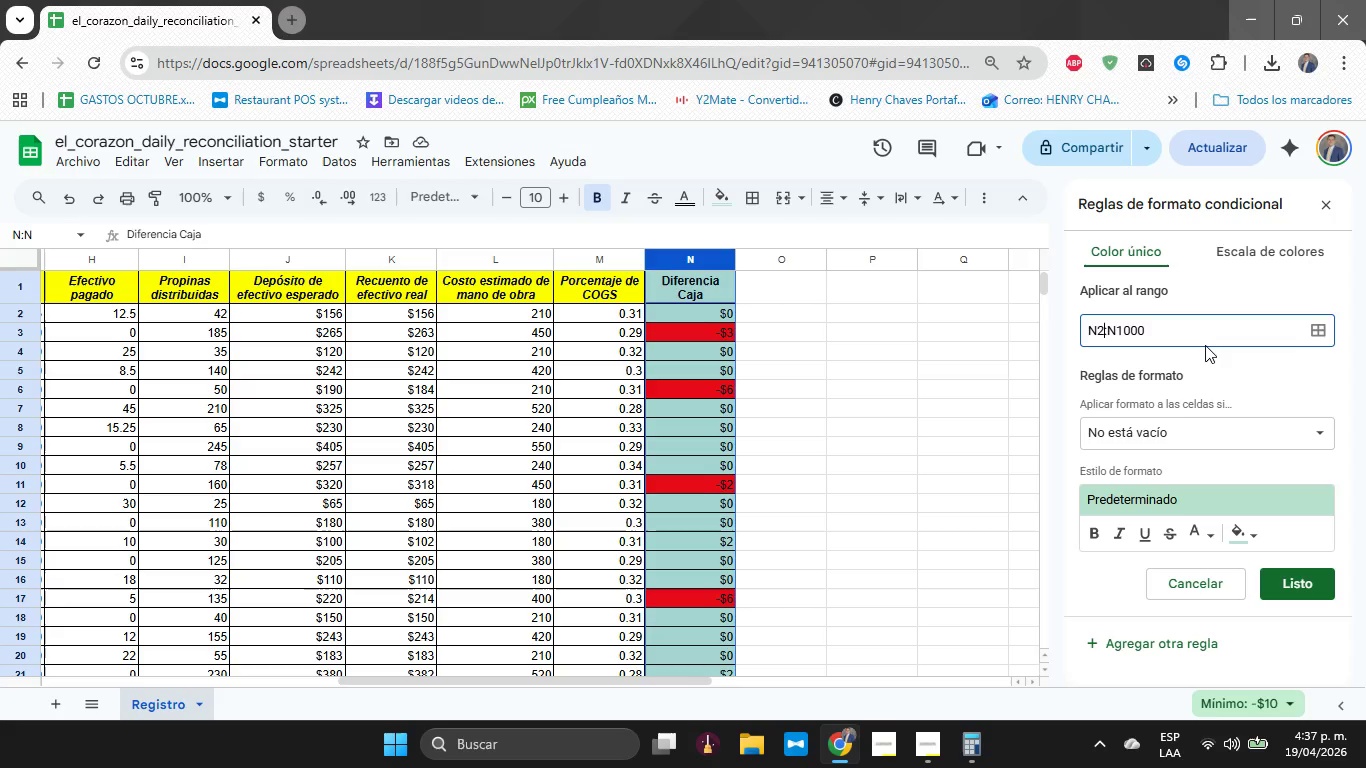 
key(2)
 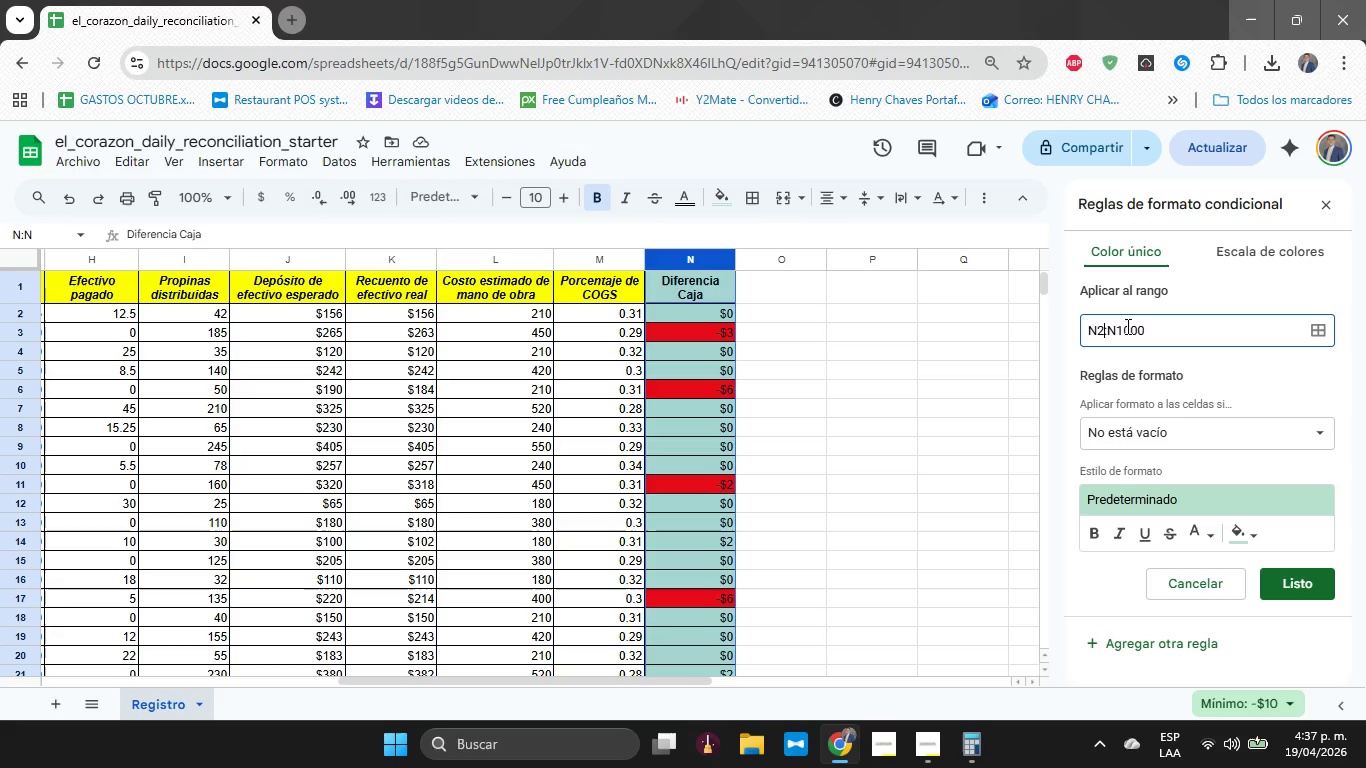 
right_click([1195, 332])
 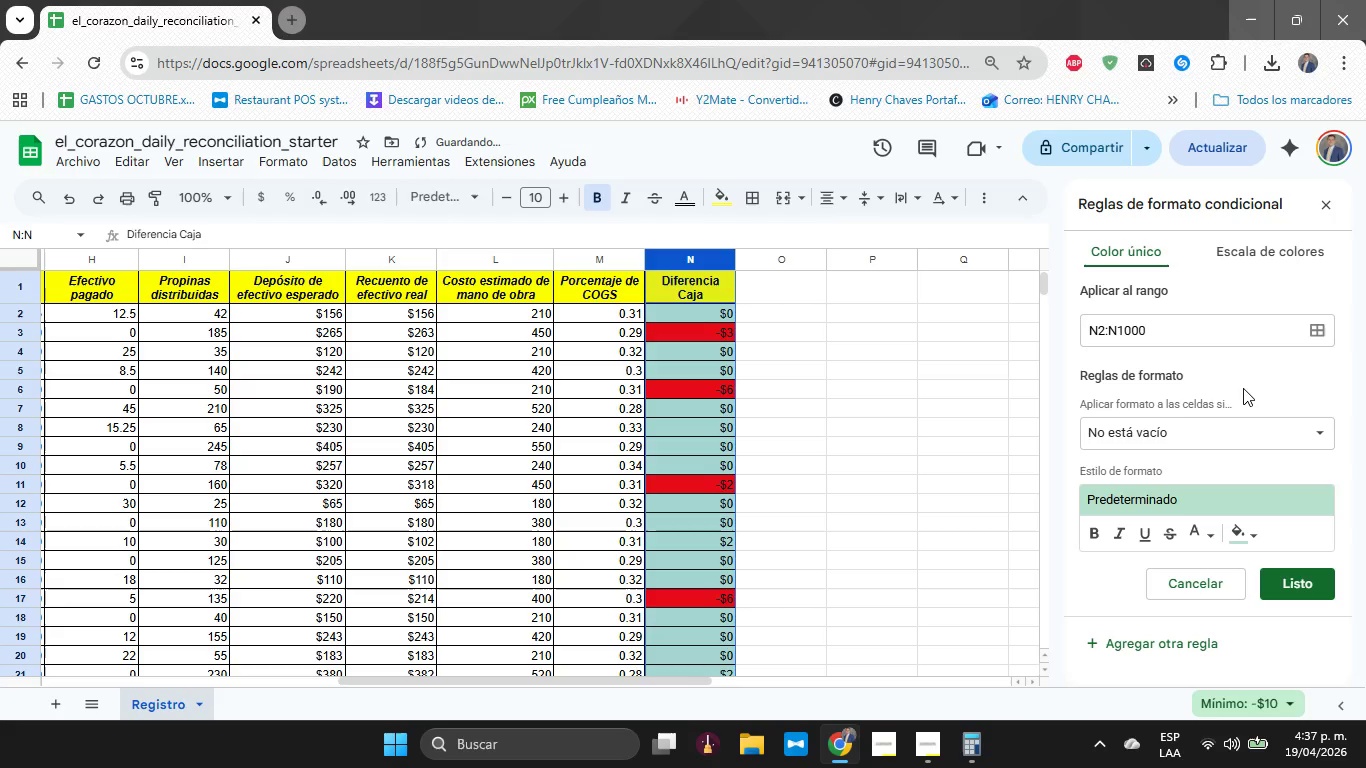 
double_click([1243, 388])
 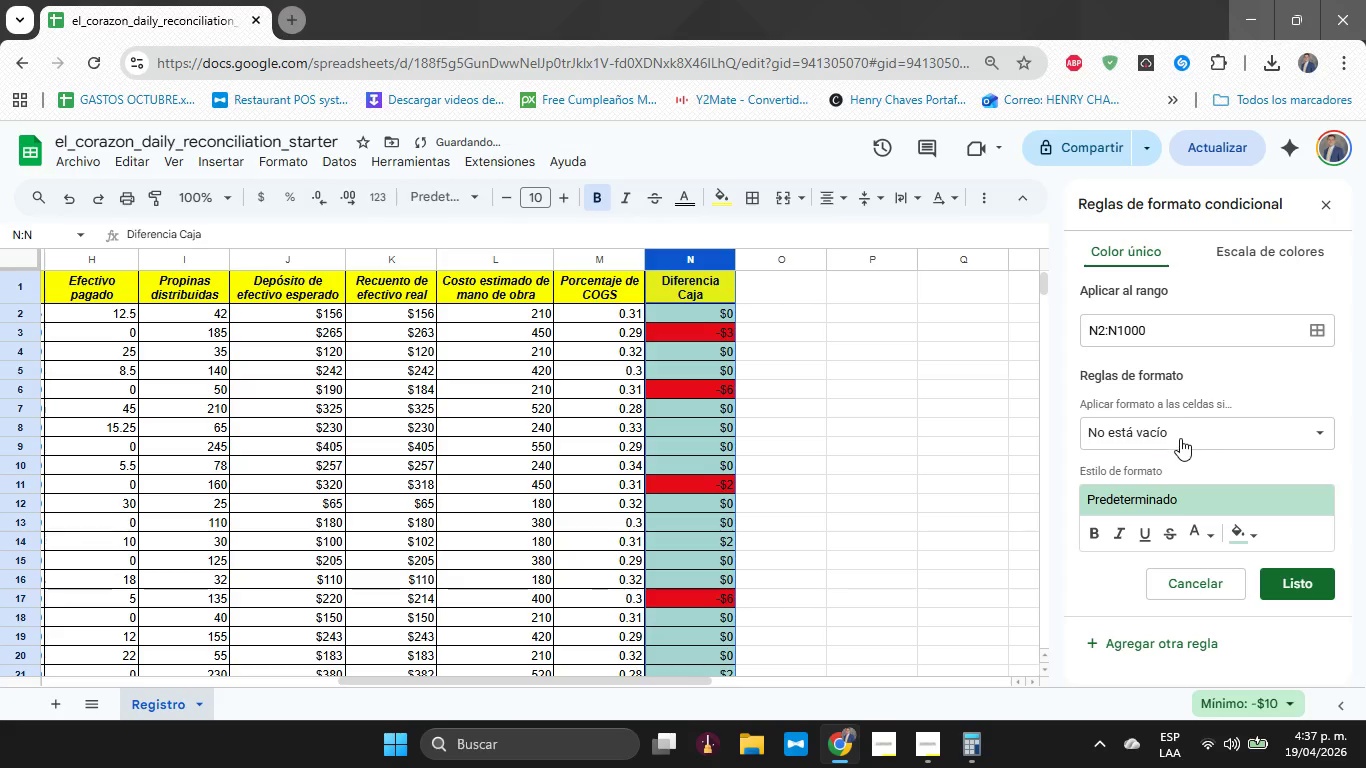 
left_click([1180, 438])
 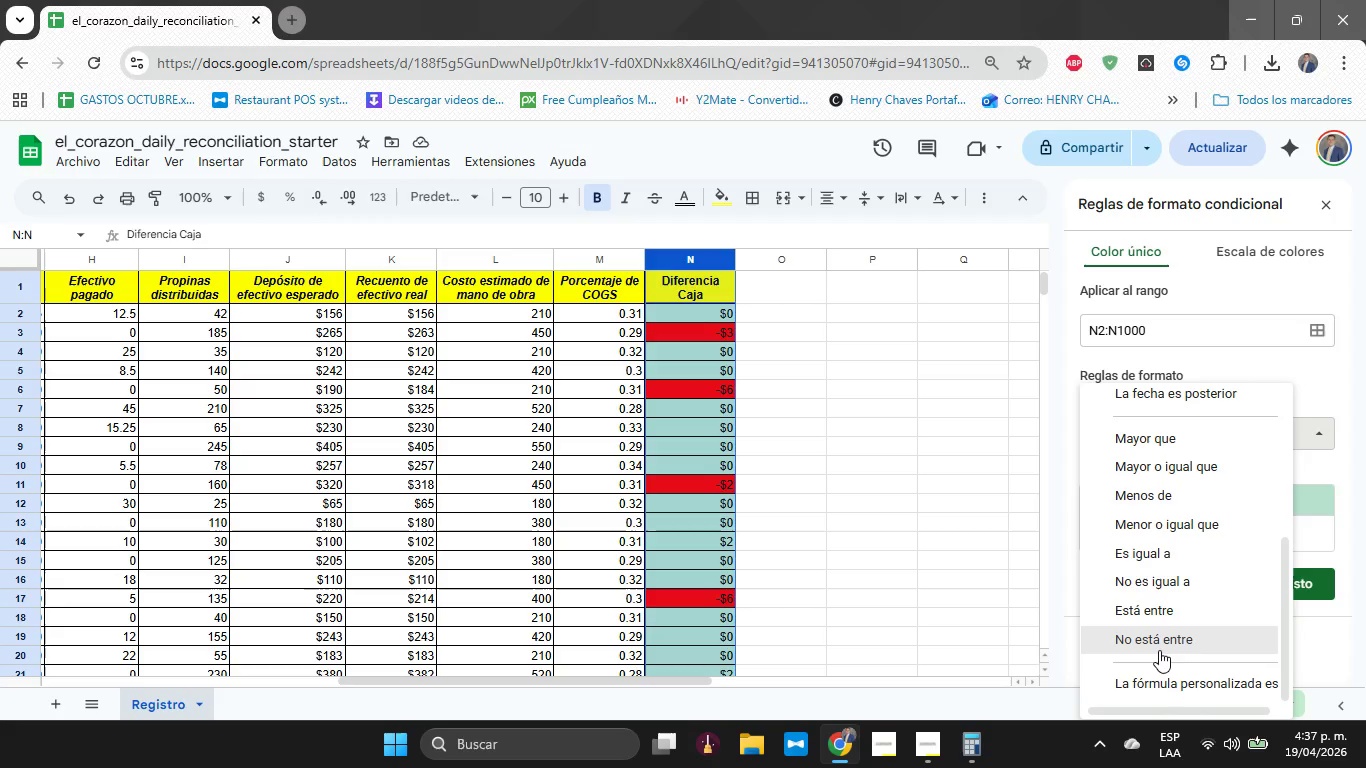 
left_click([1118, 439])
 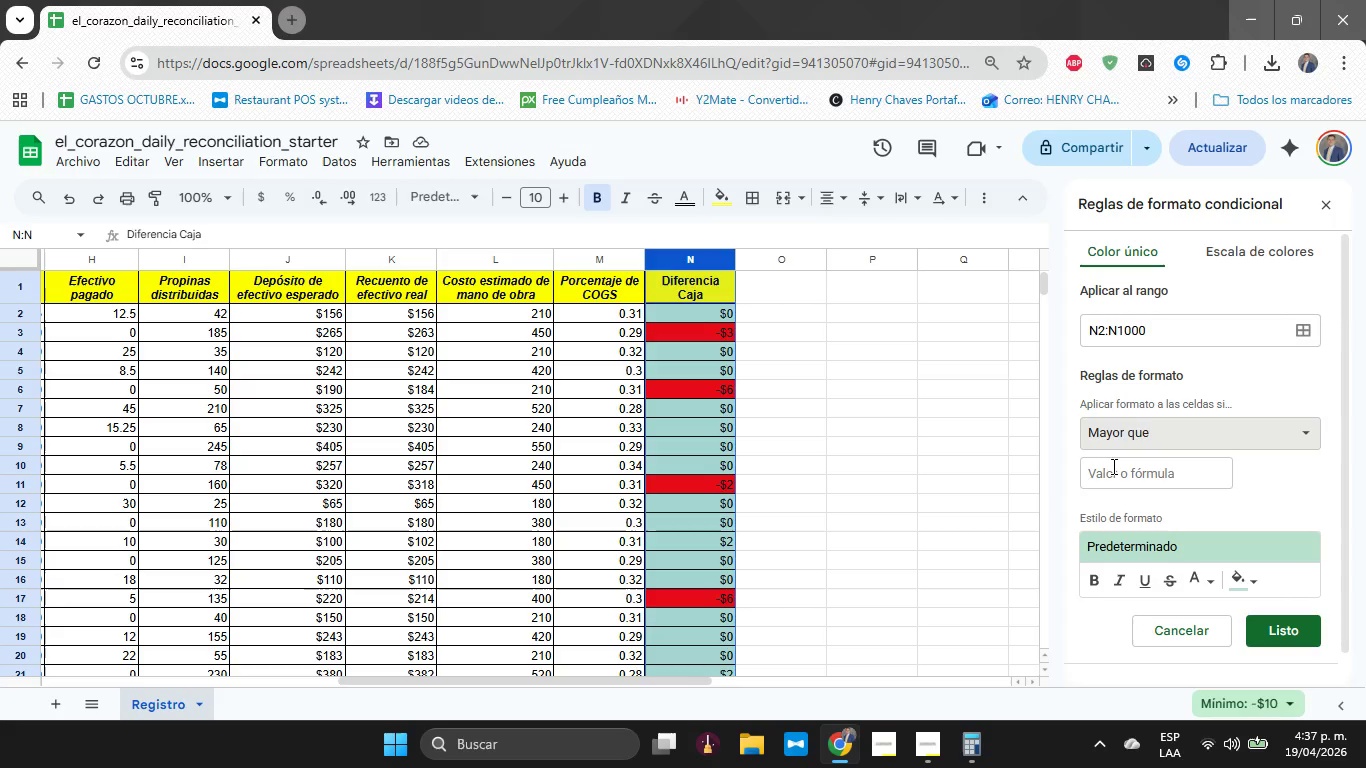 
left_click([1111, 467])
 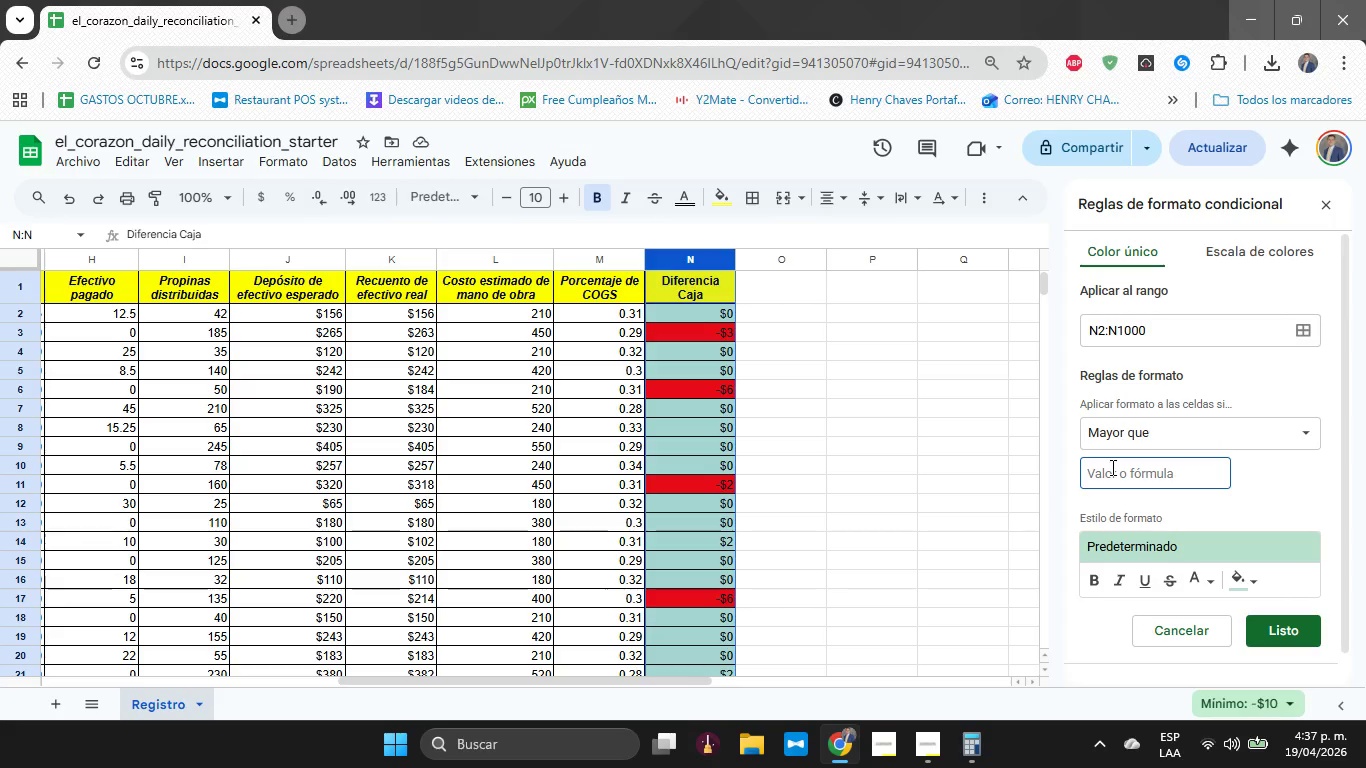 
type($0)
 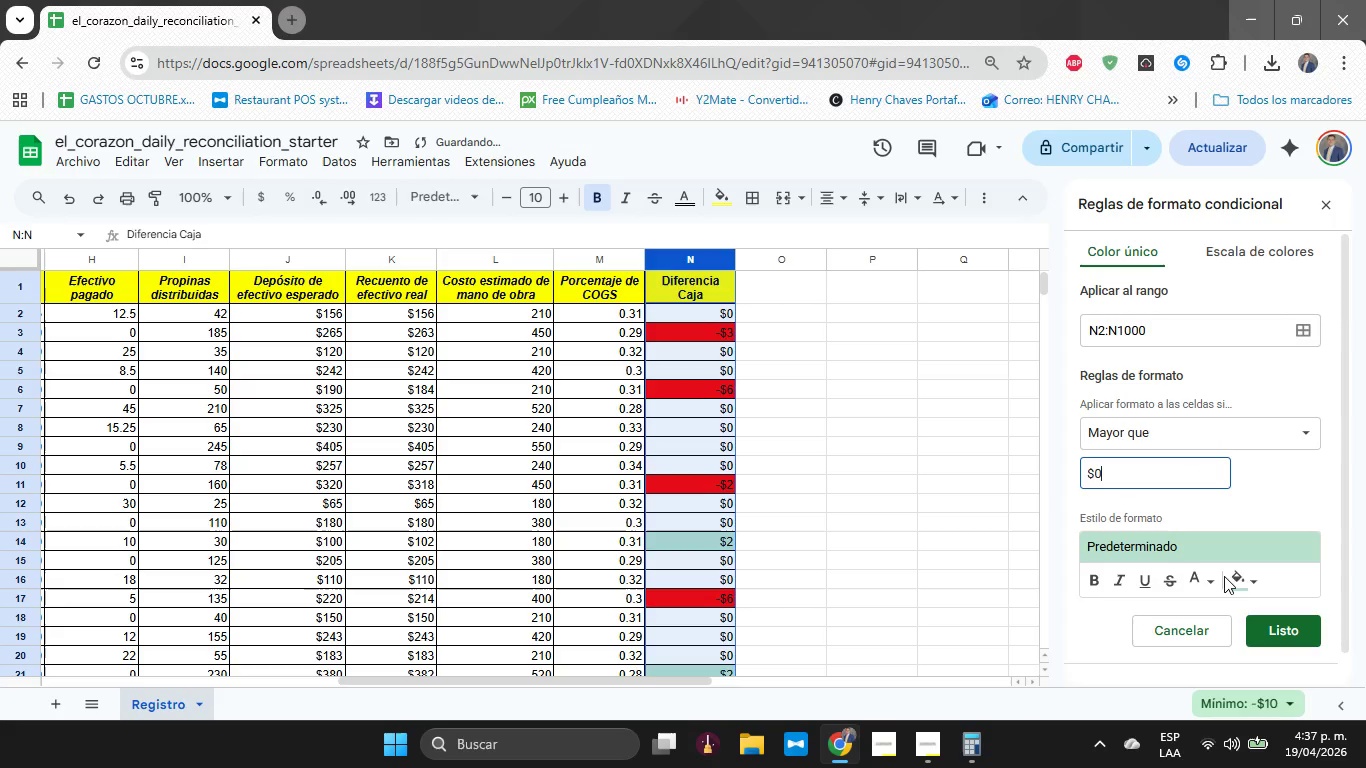 
left_click([1237, 575])
 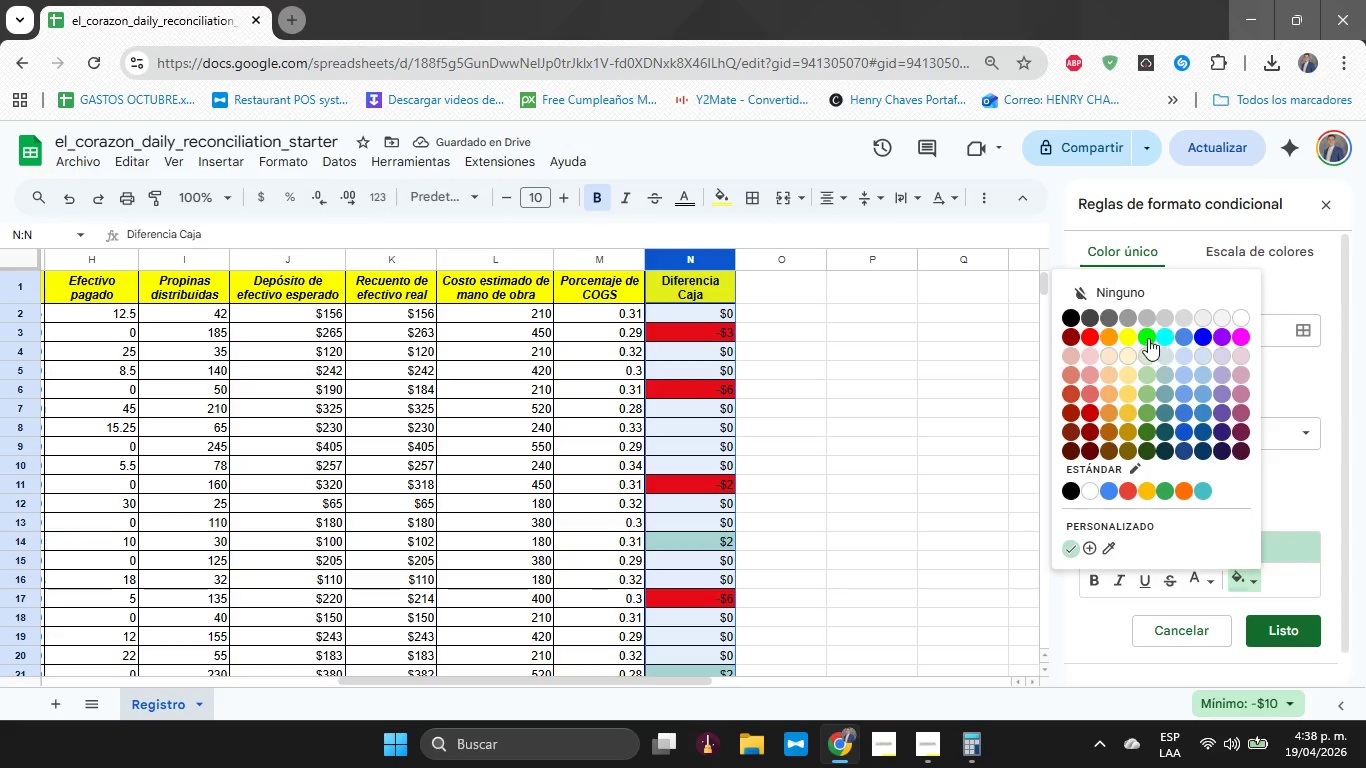 
left_click([1148, 340])
 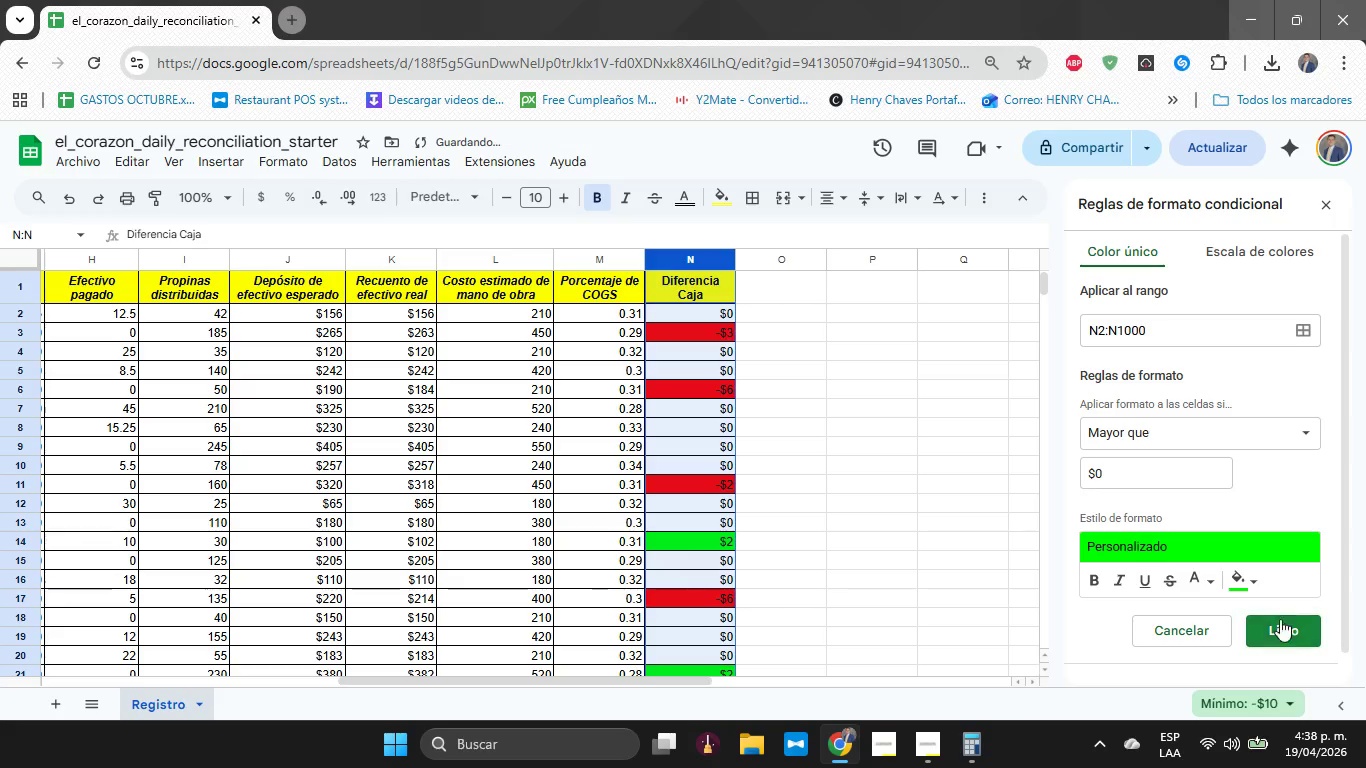 
left_click([1287, 631])
 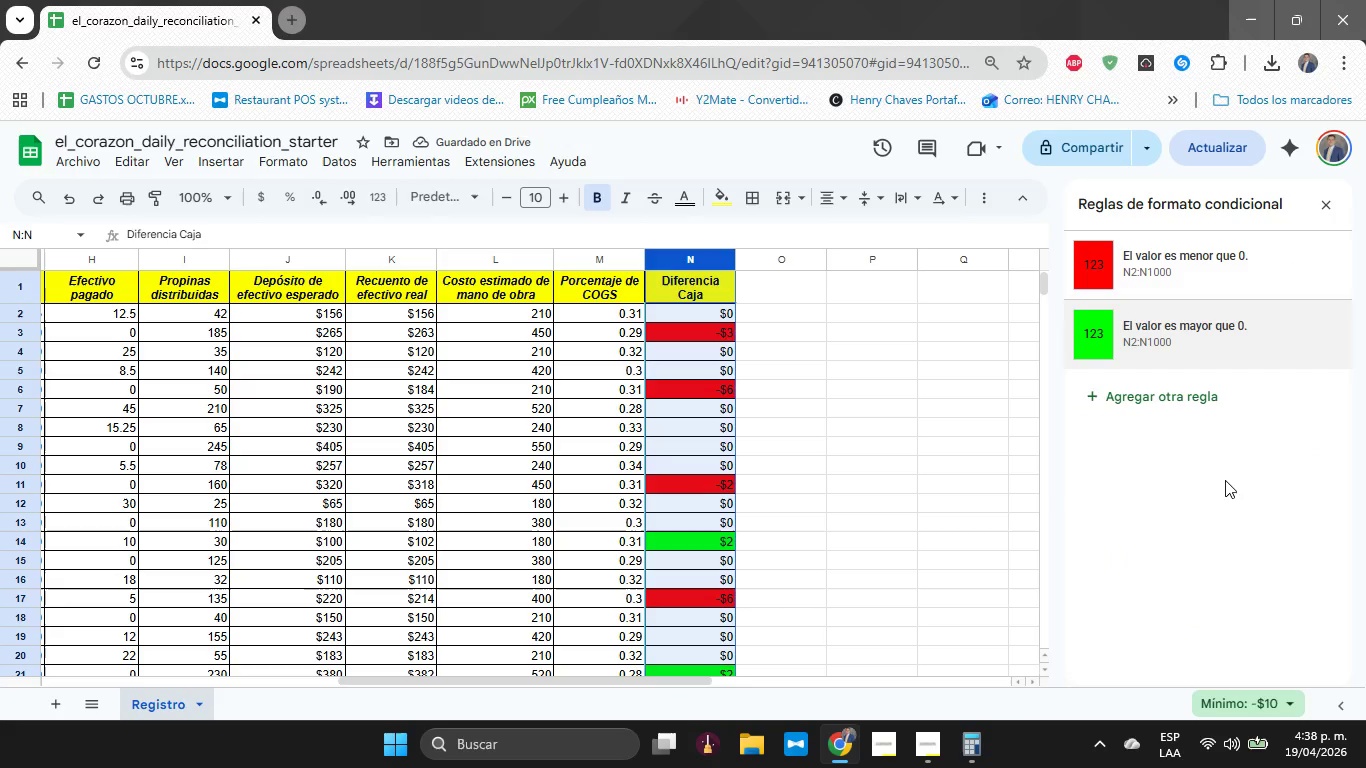 
left_click([1167, 402])
 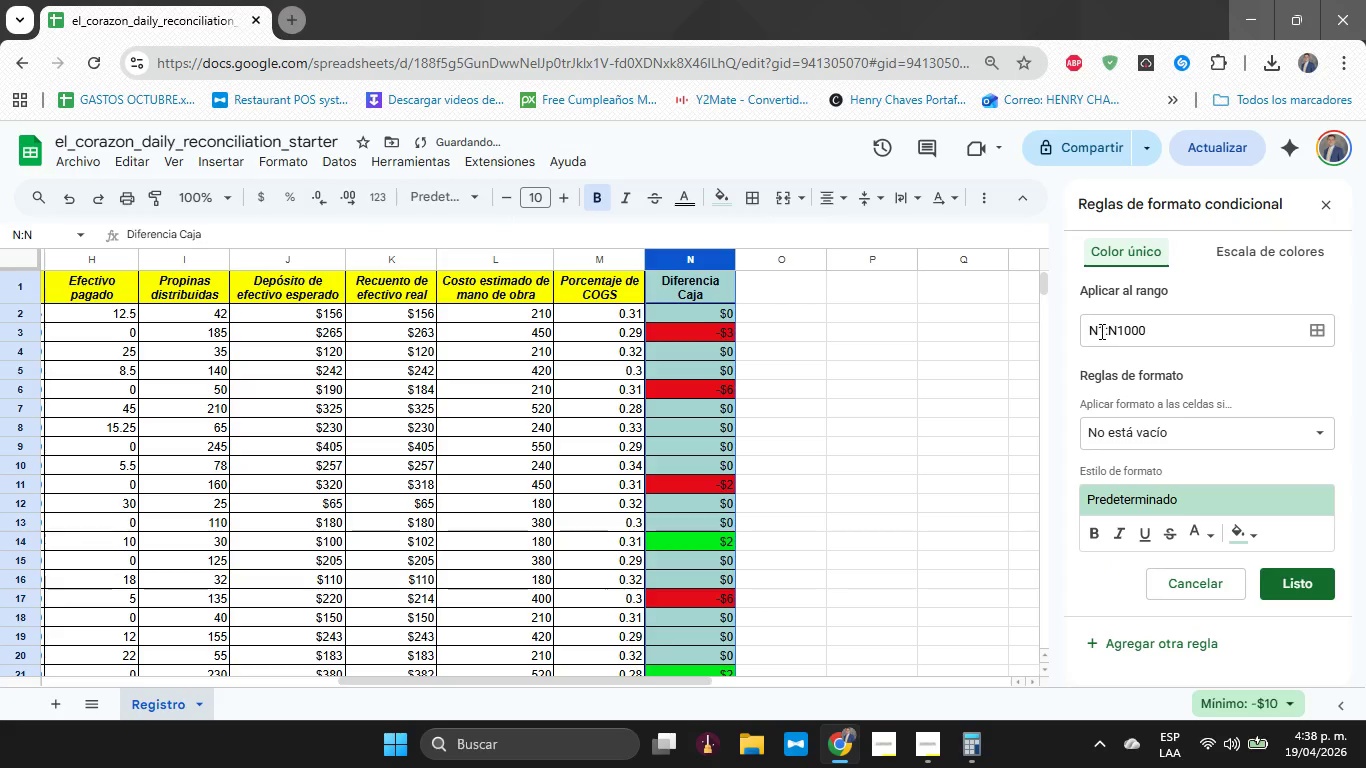 
left_click([1098, 330])
 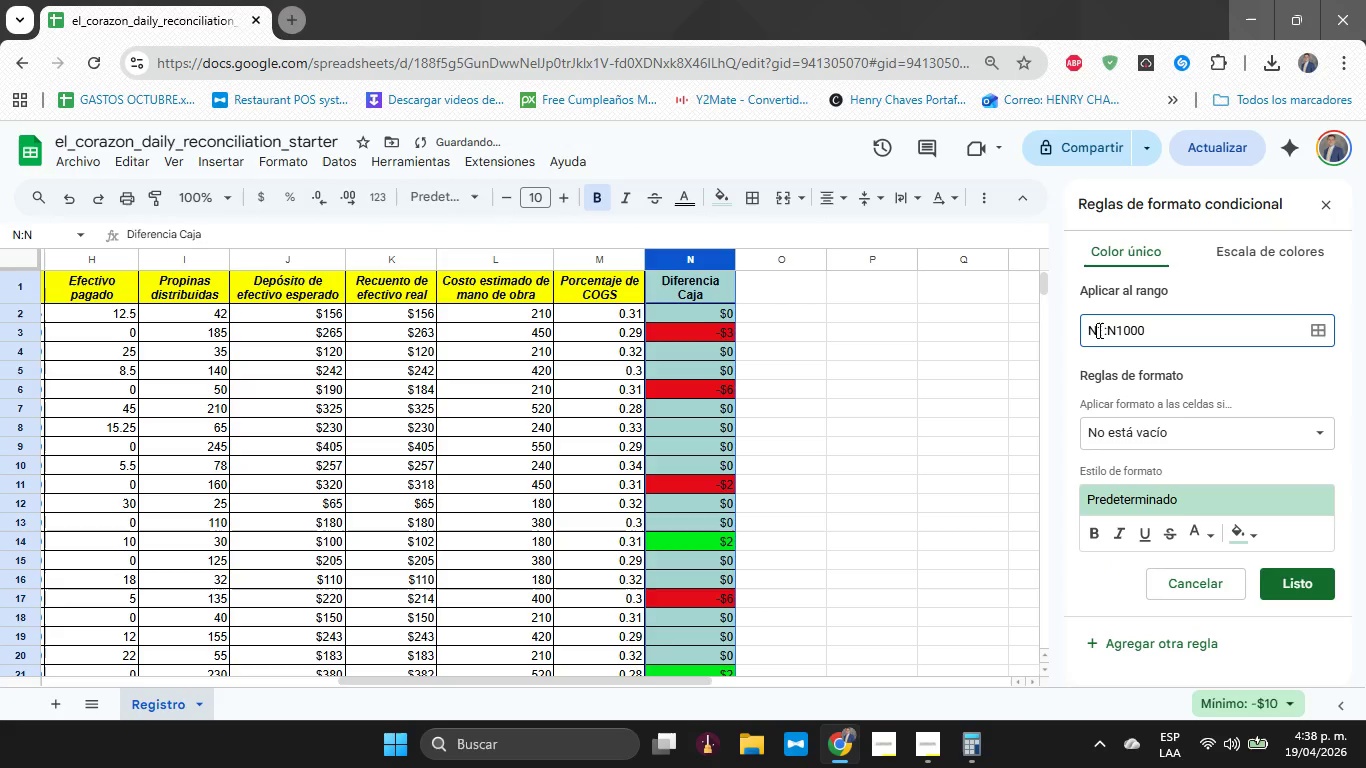 
key(Delete)
 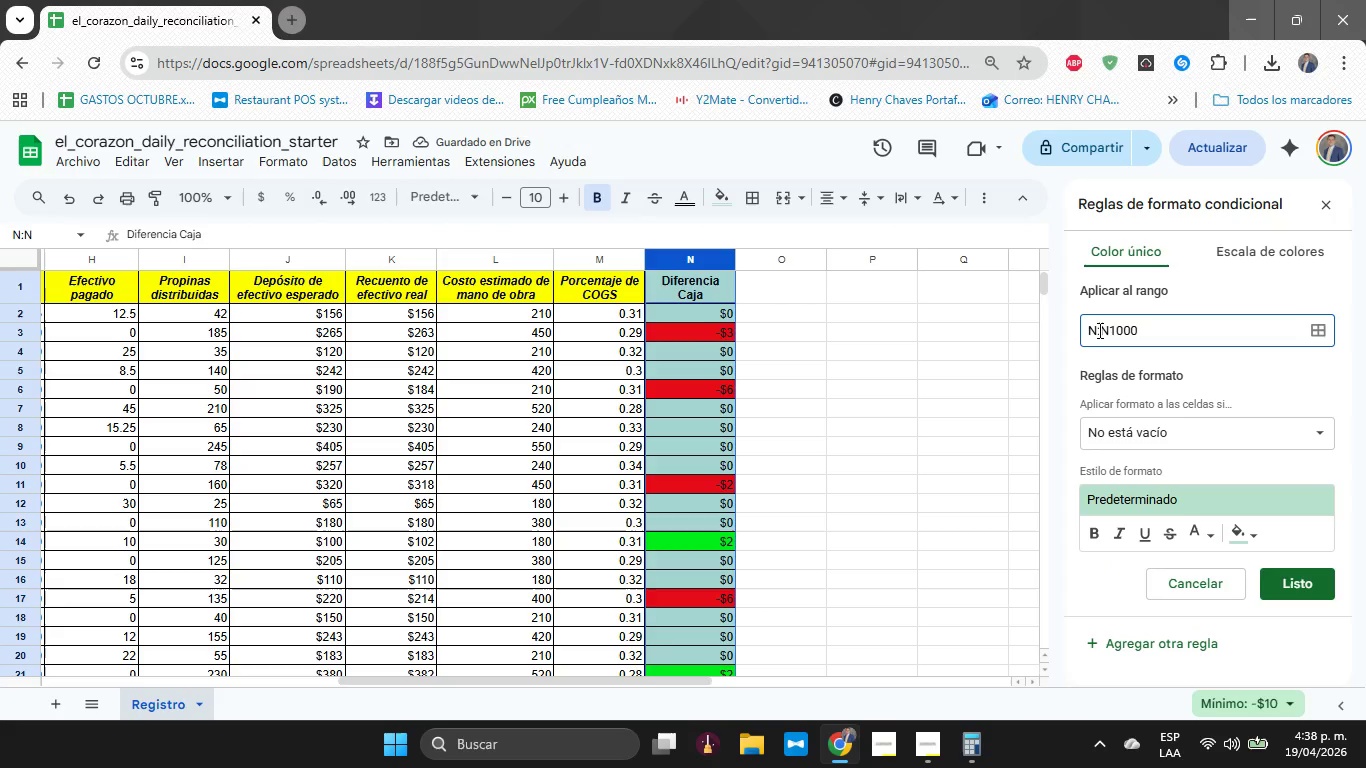 
key(2)
 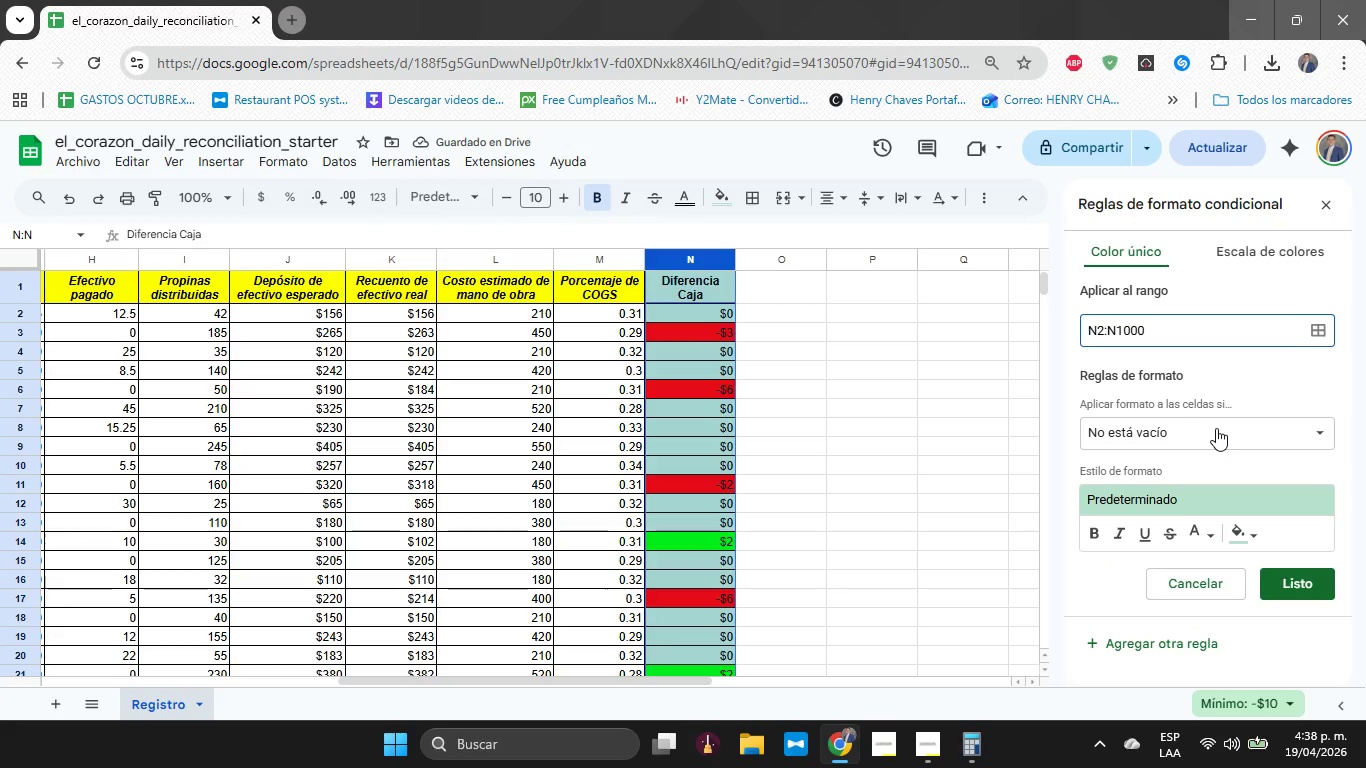 
left_click([1219, 430])
 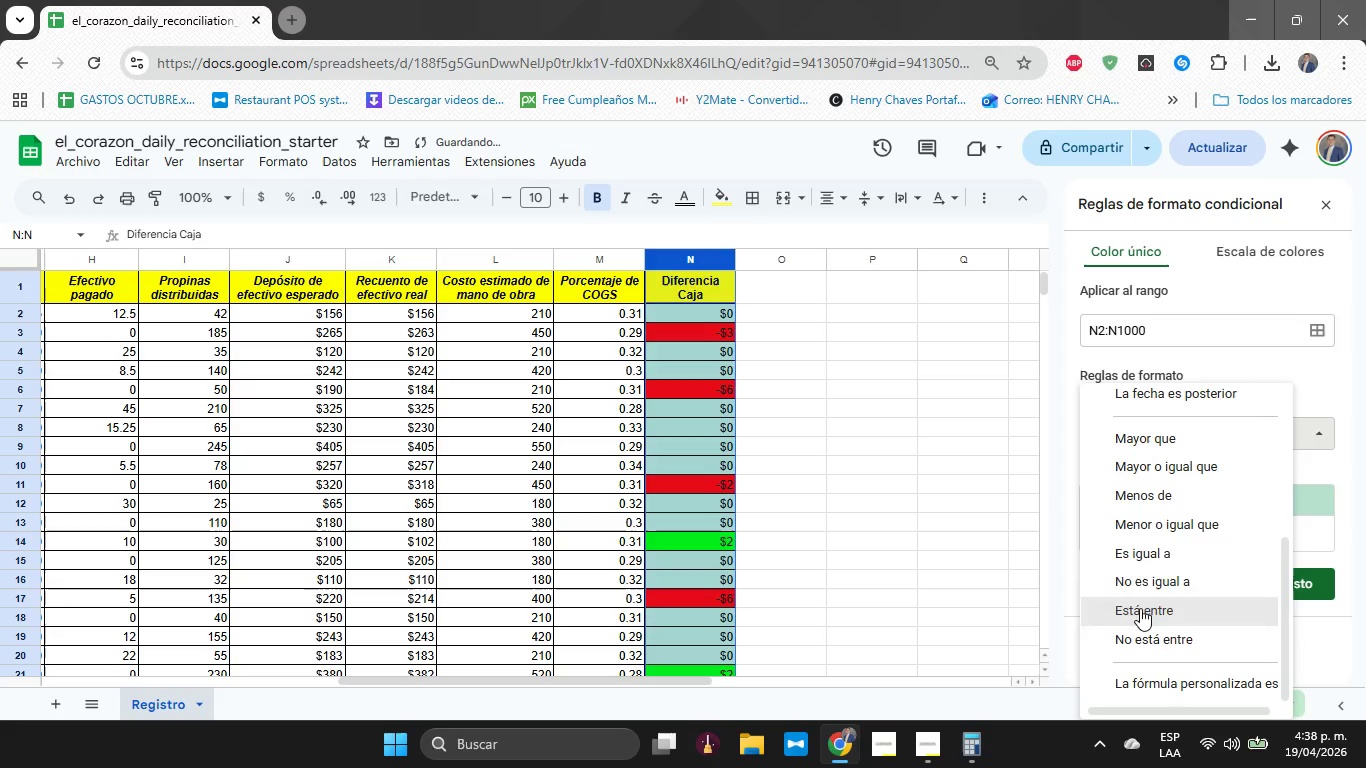 
left_click([1126, 547])
 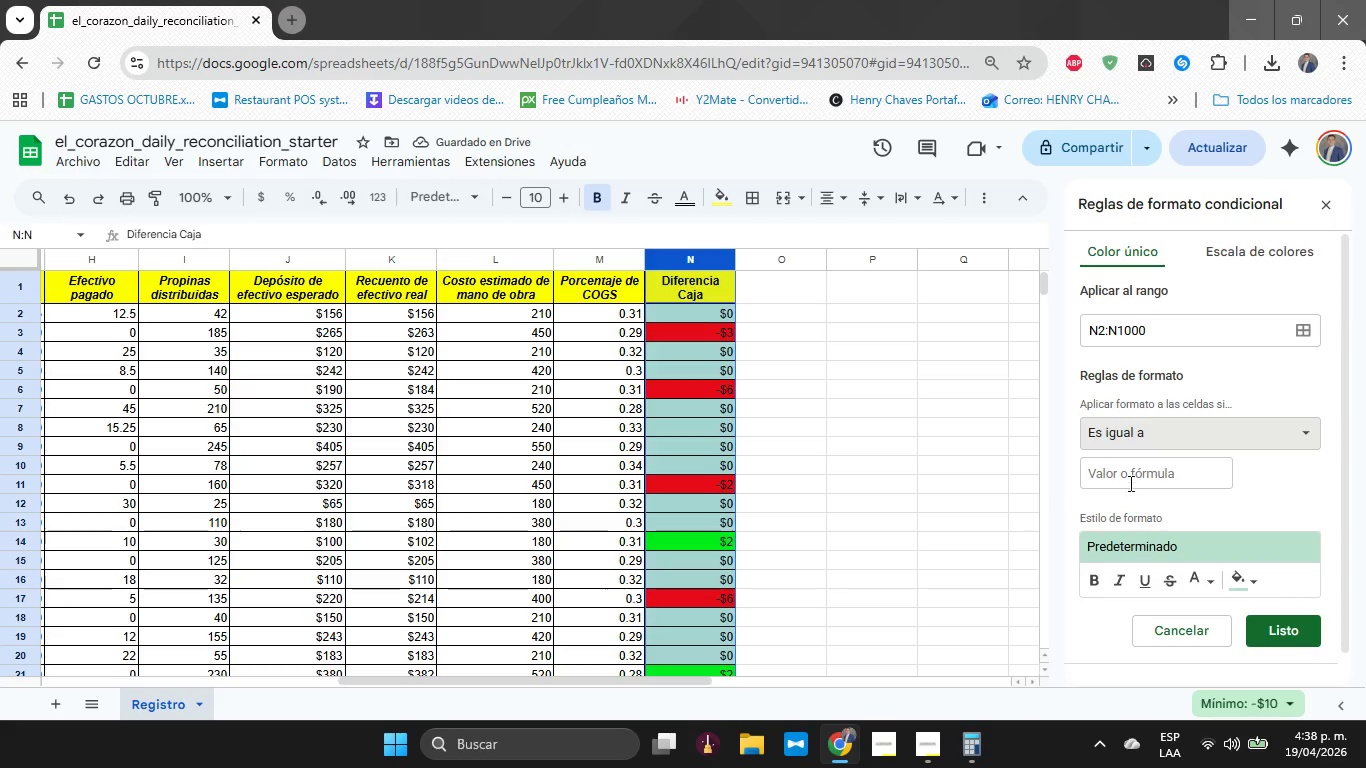 
left_click([1129, 476])
 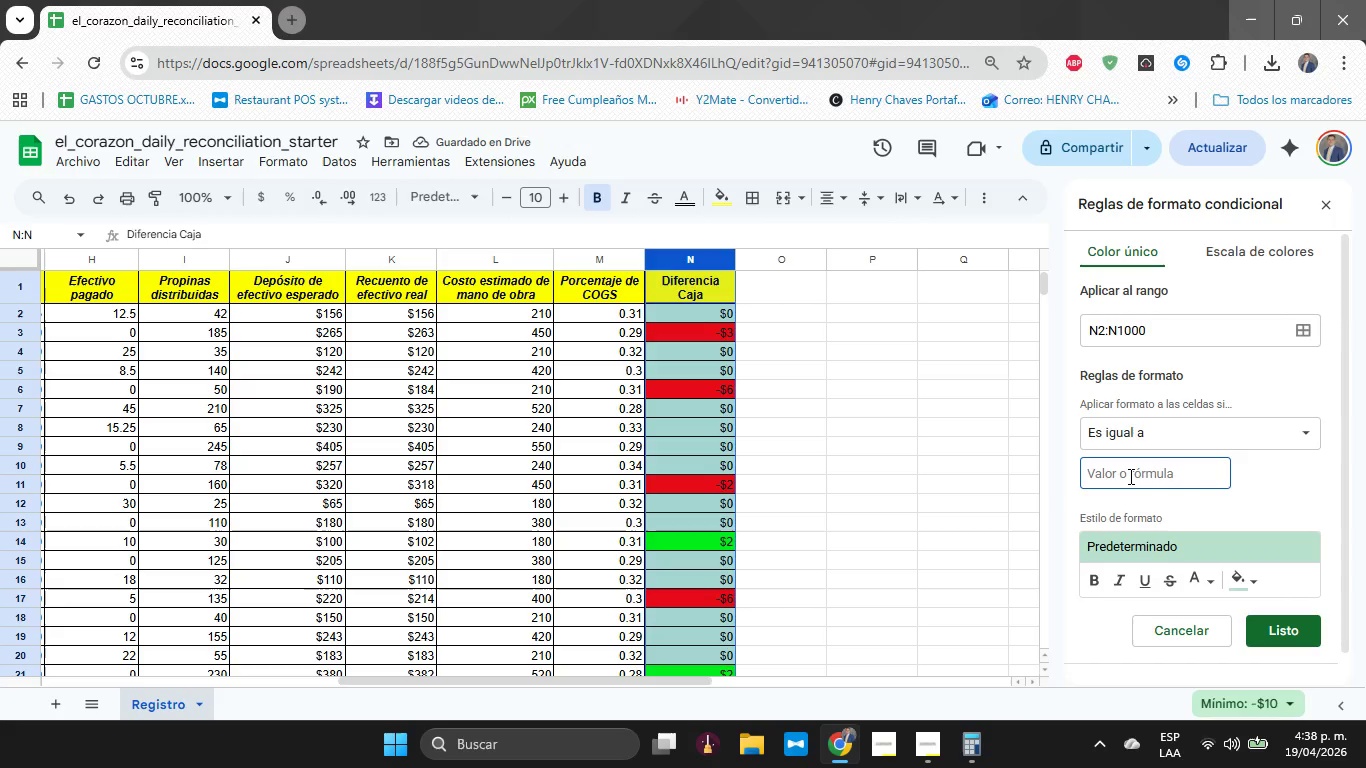 
type($0)
 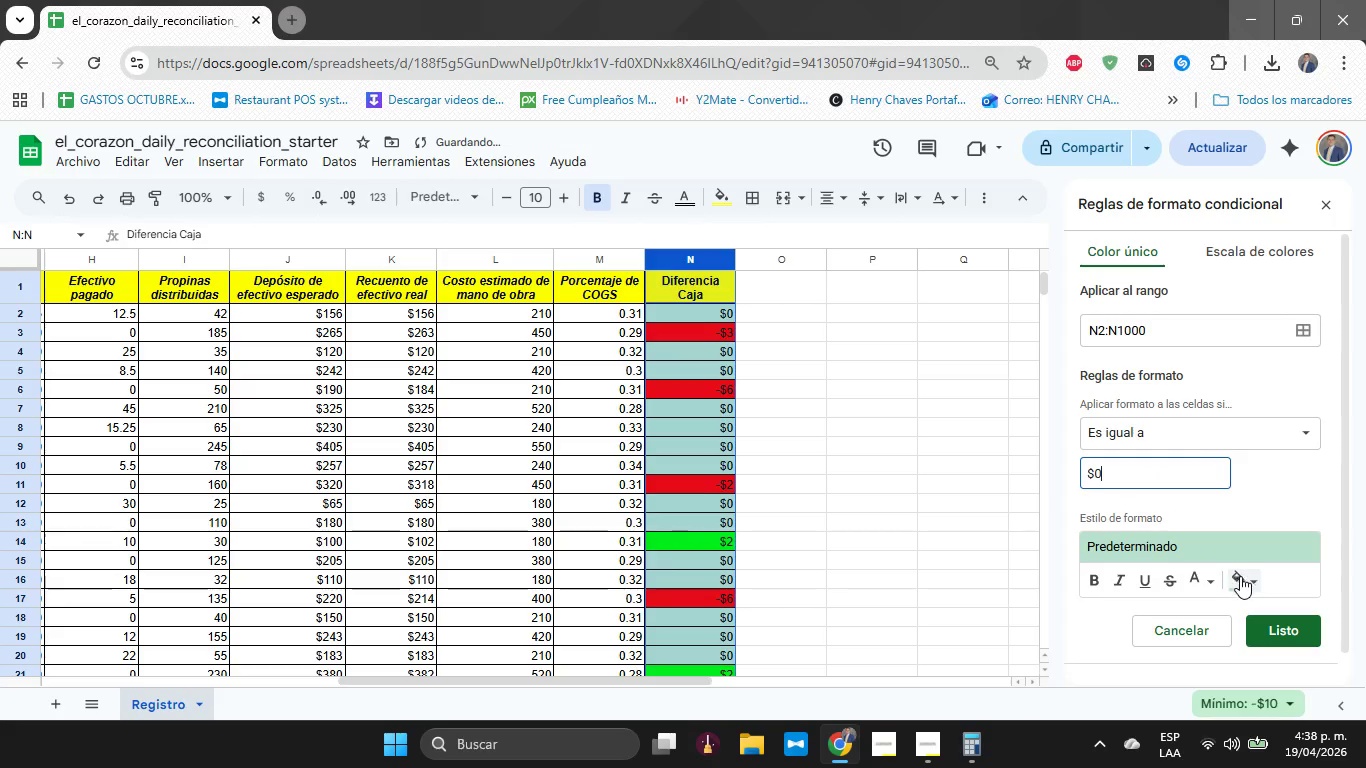 
left_click([1247, 582])
 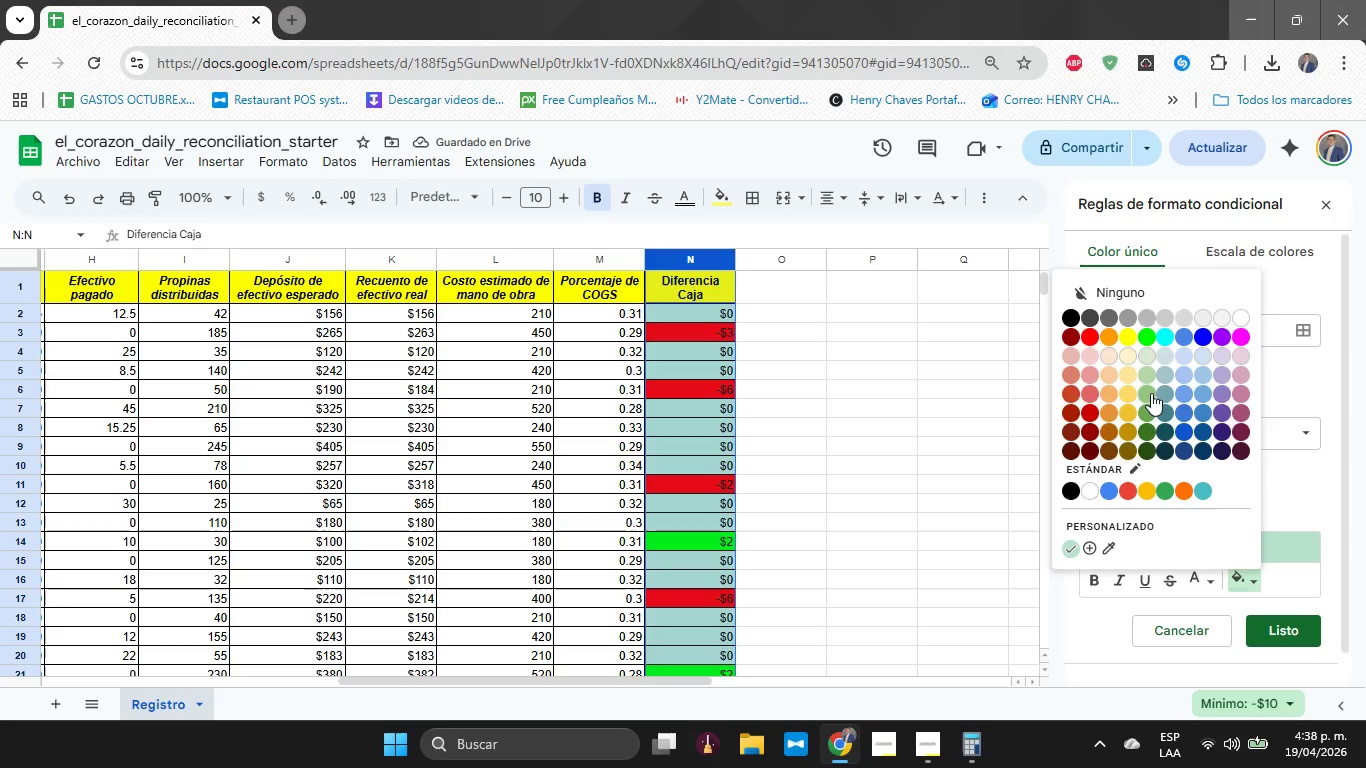 
left_click([1151, 411])
 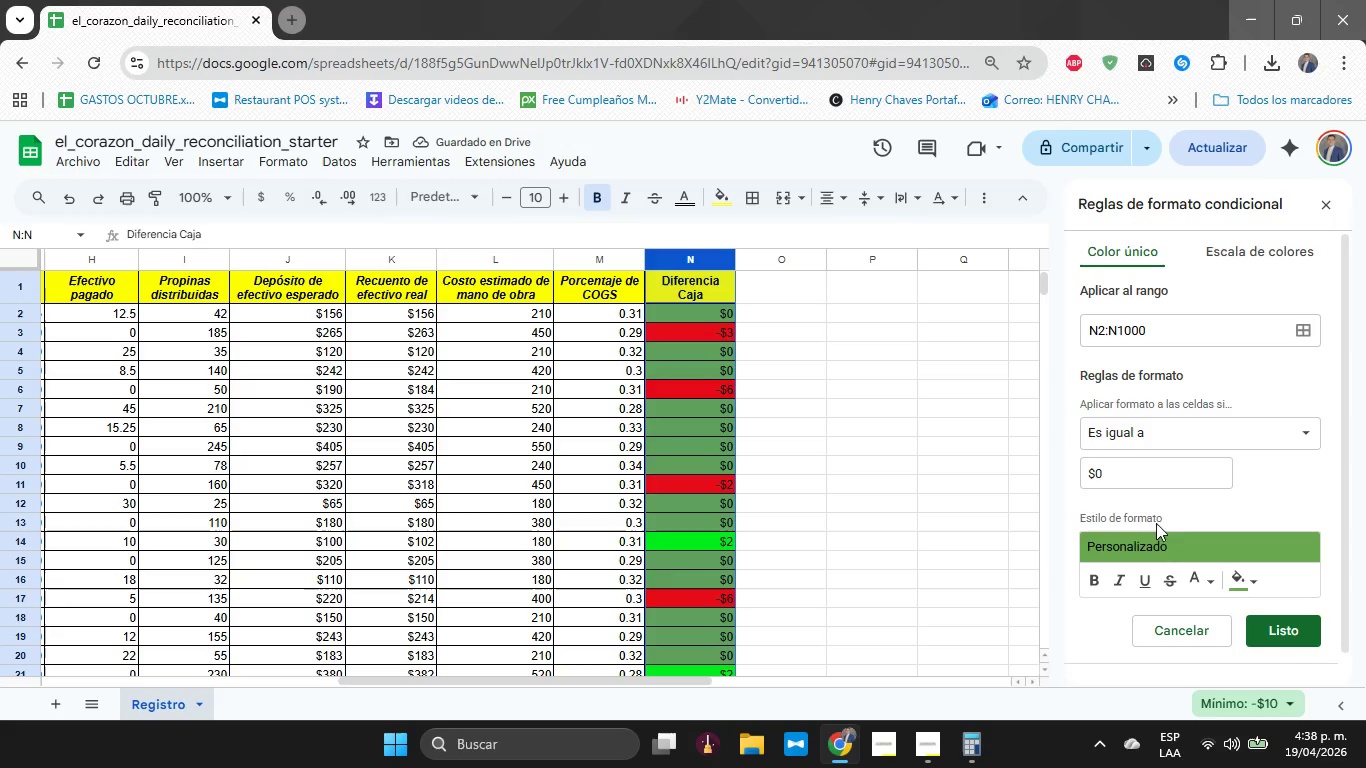 
left_click([1256, 585])
 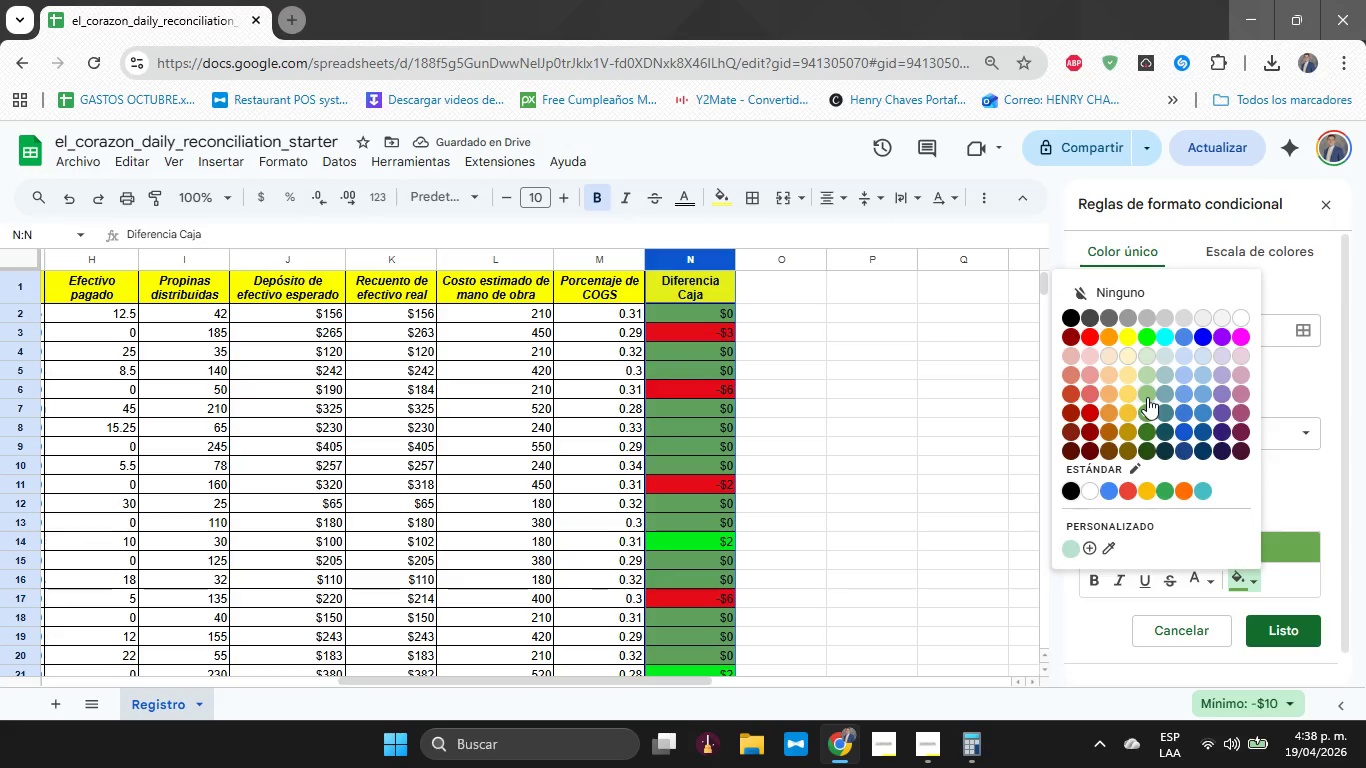 
left_click([1144, 390])
 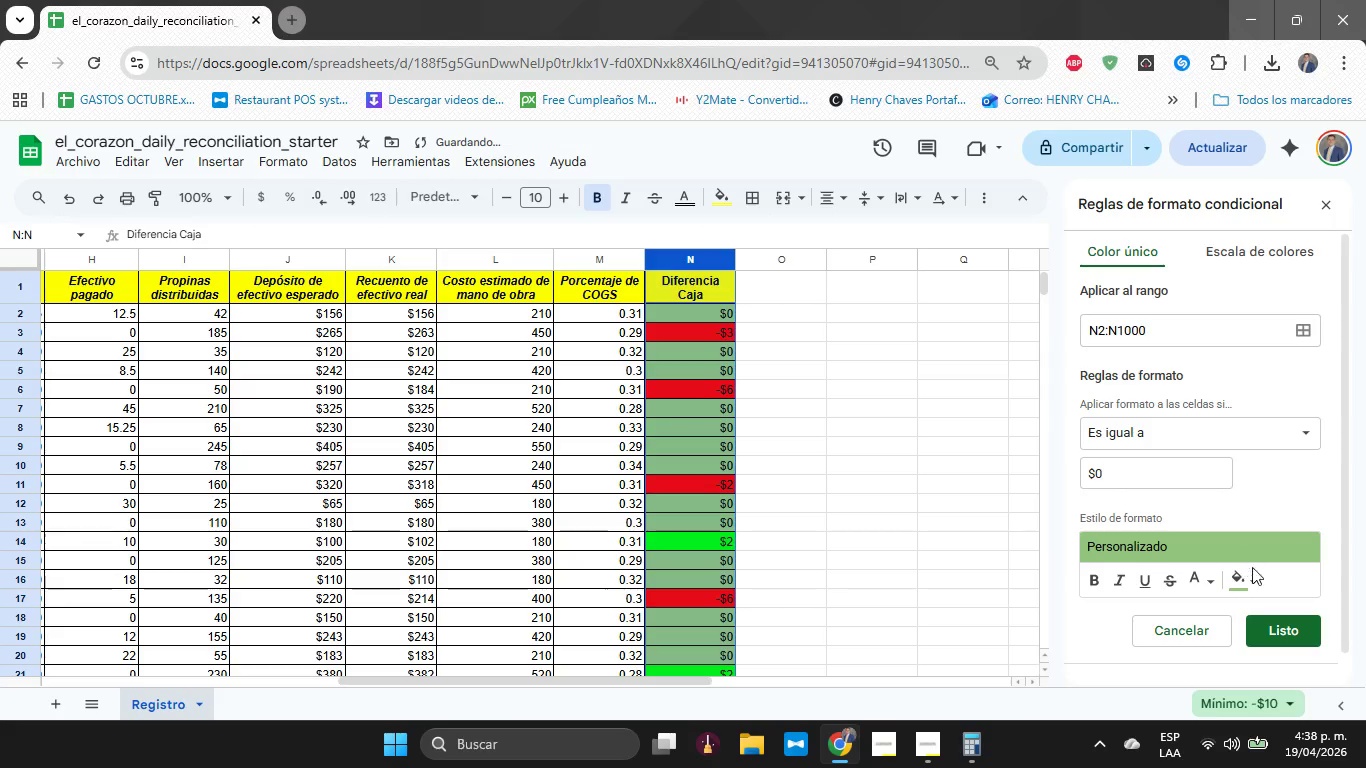 
left_click([1245, 578])
 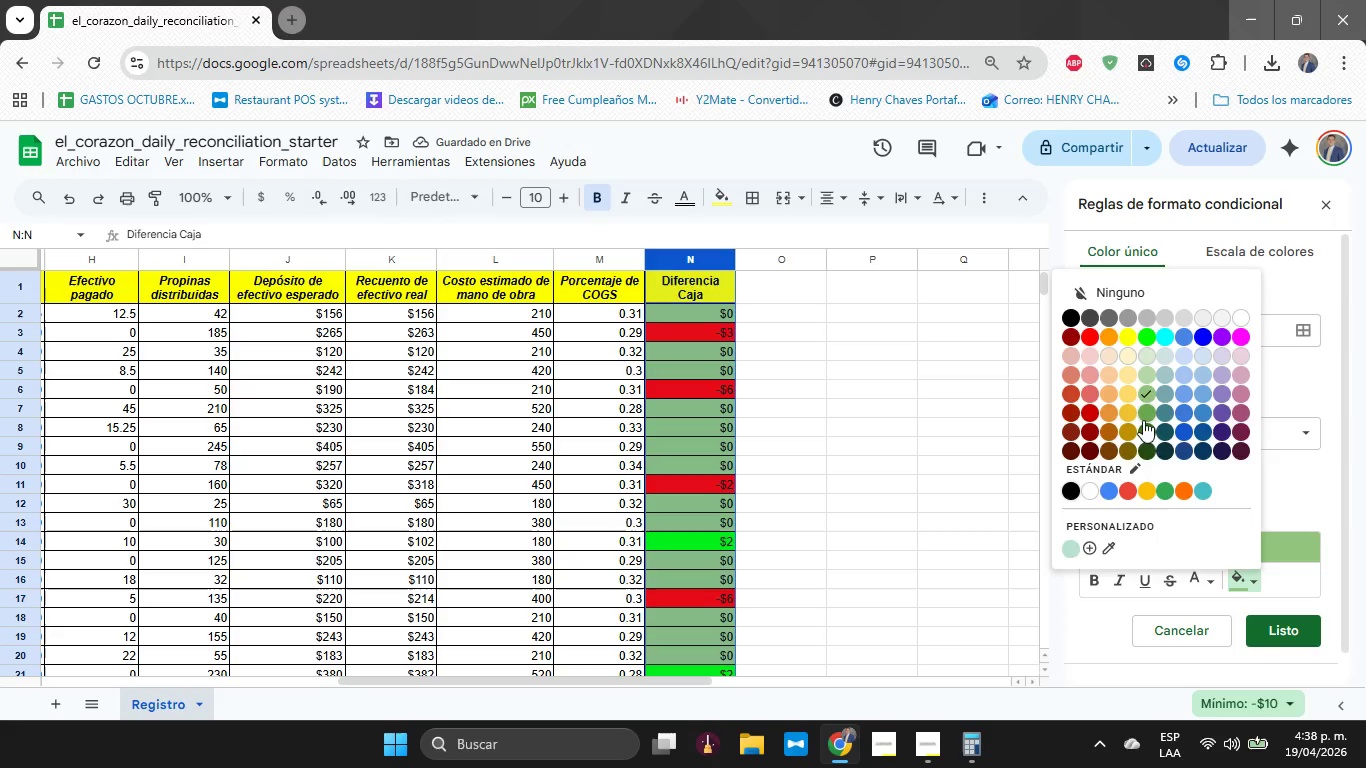 
left_click([1163, 493])
 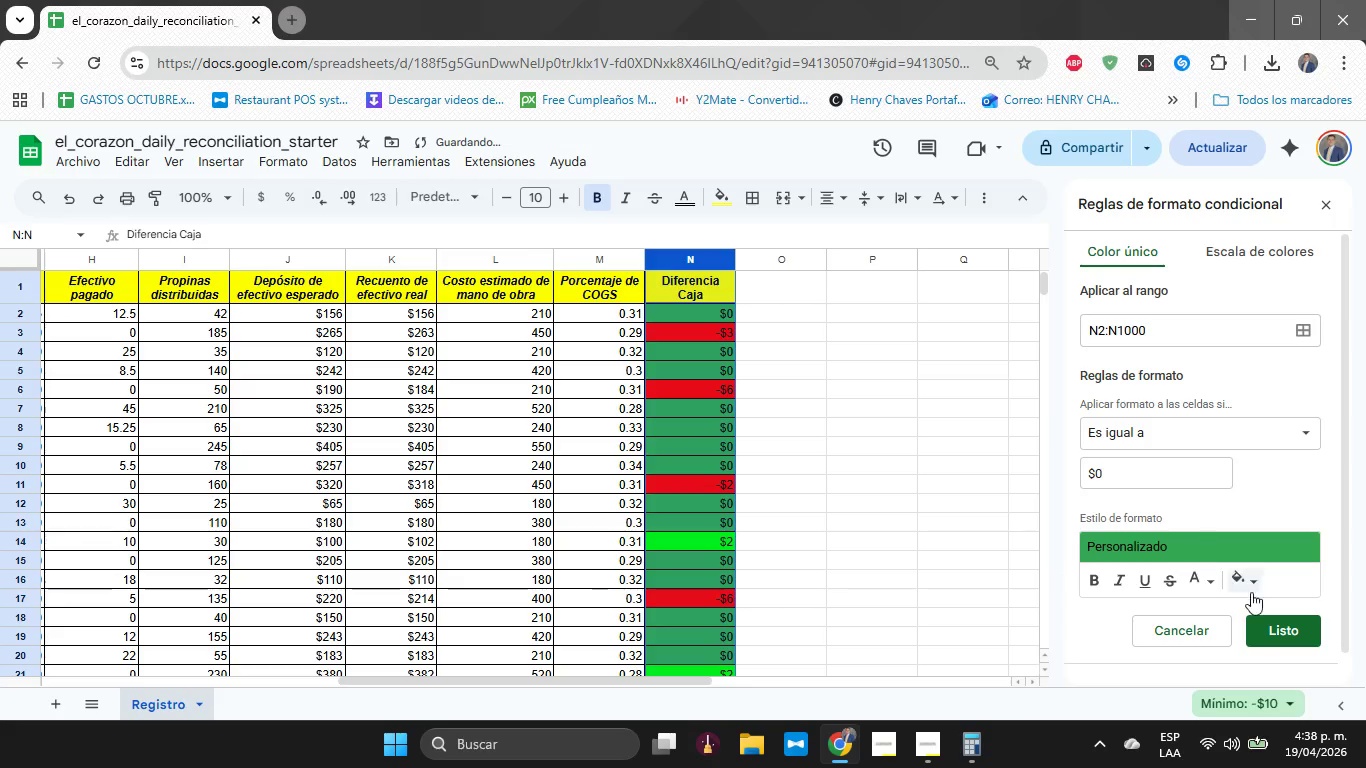 
left_click([1281, 636])
 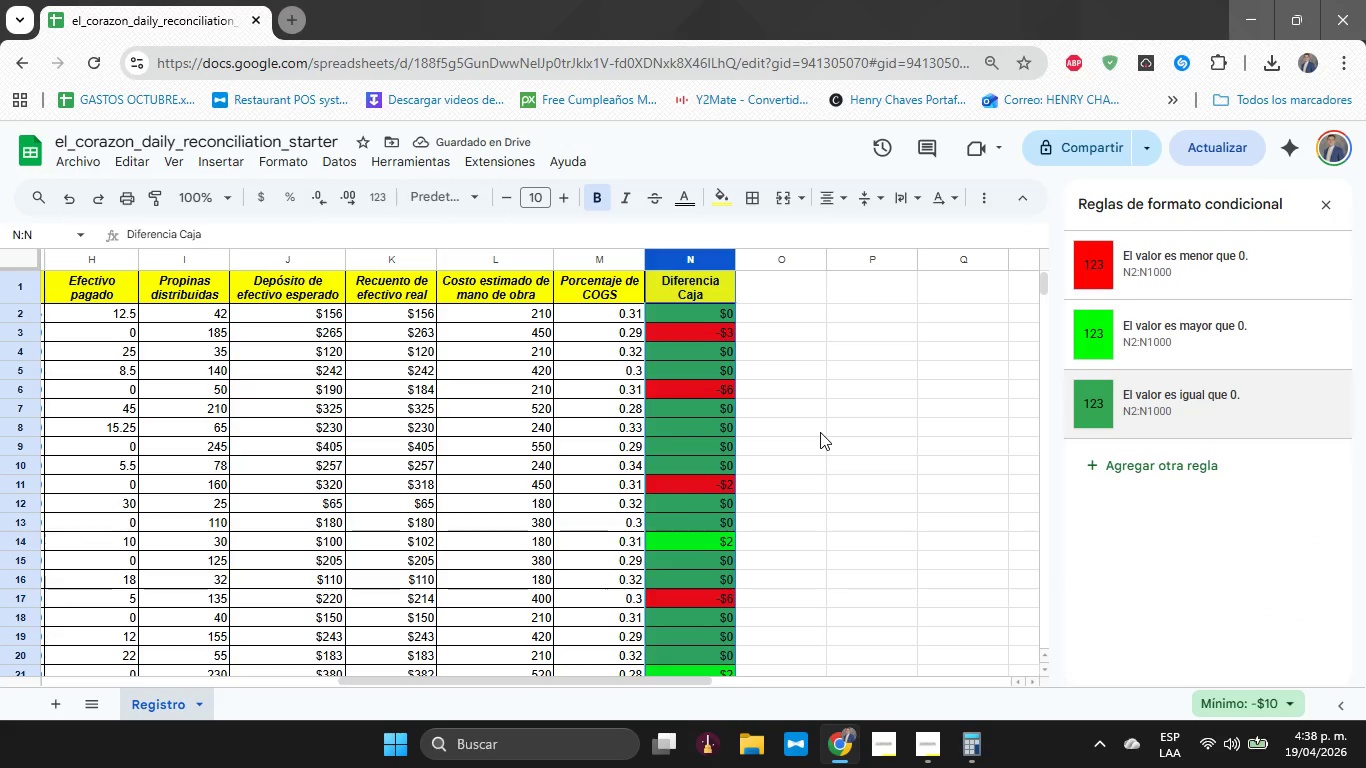 
left_click([820, 432])
 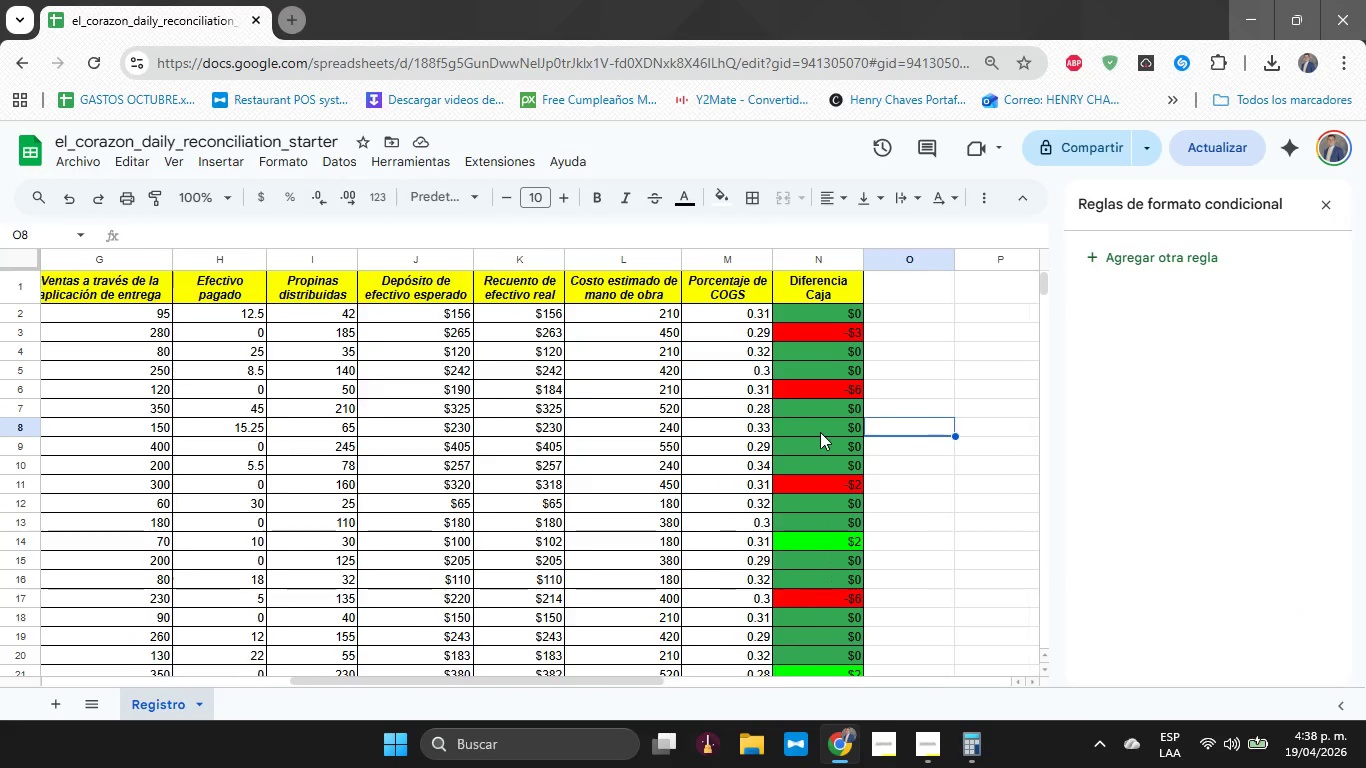 
wait(7.16)
 